 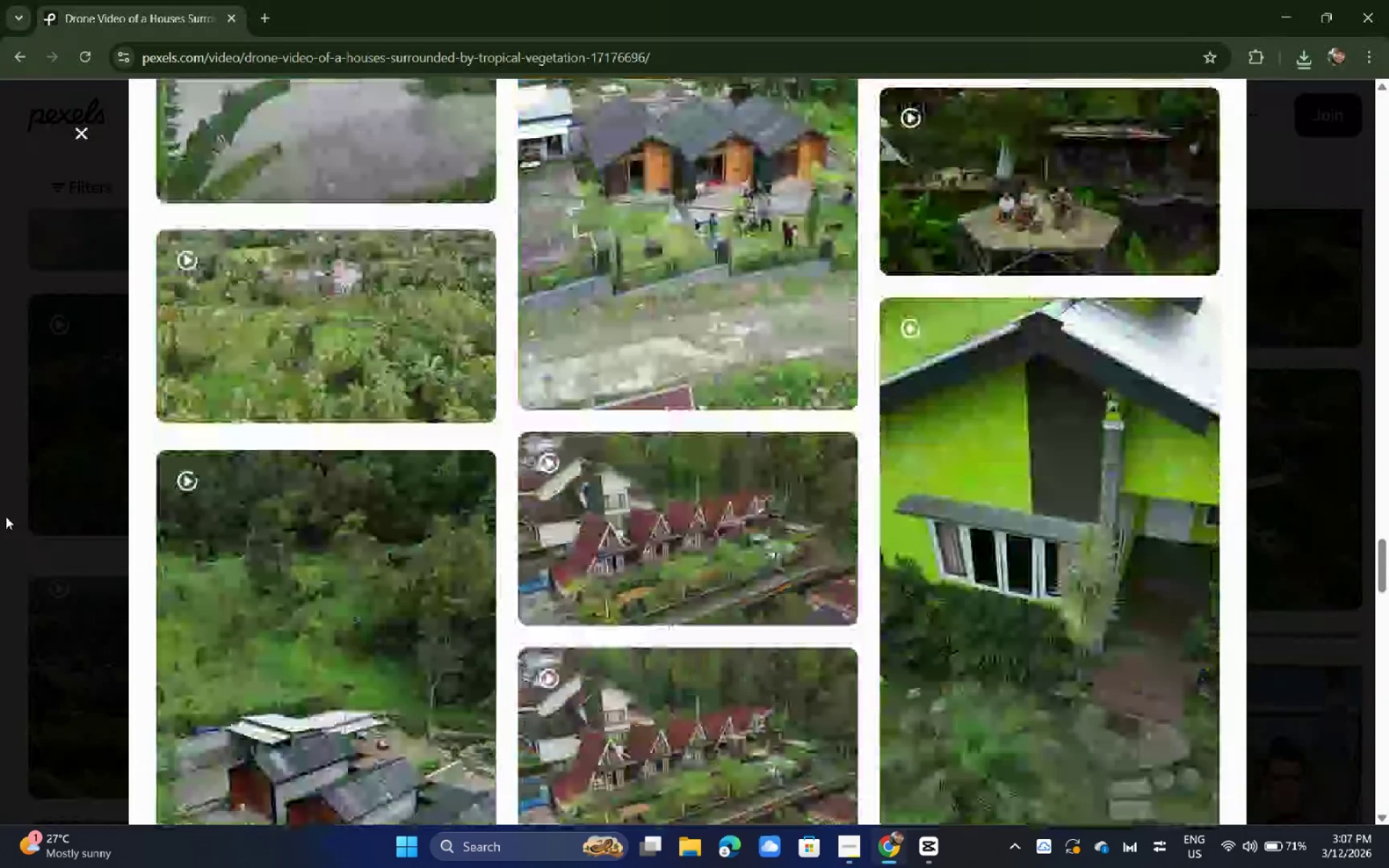 
left_click([6, 516])
 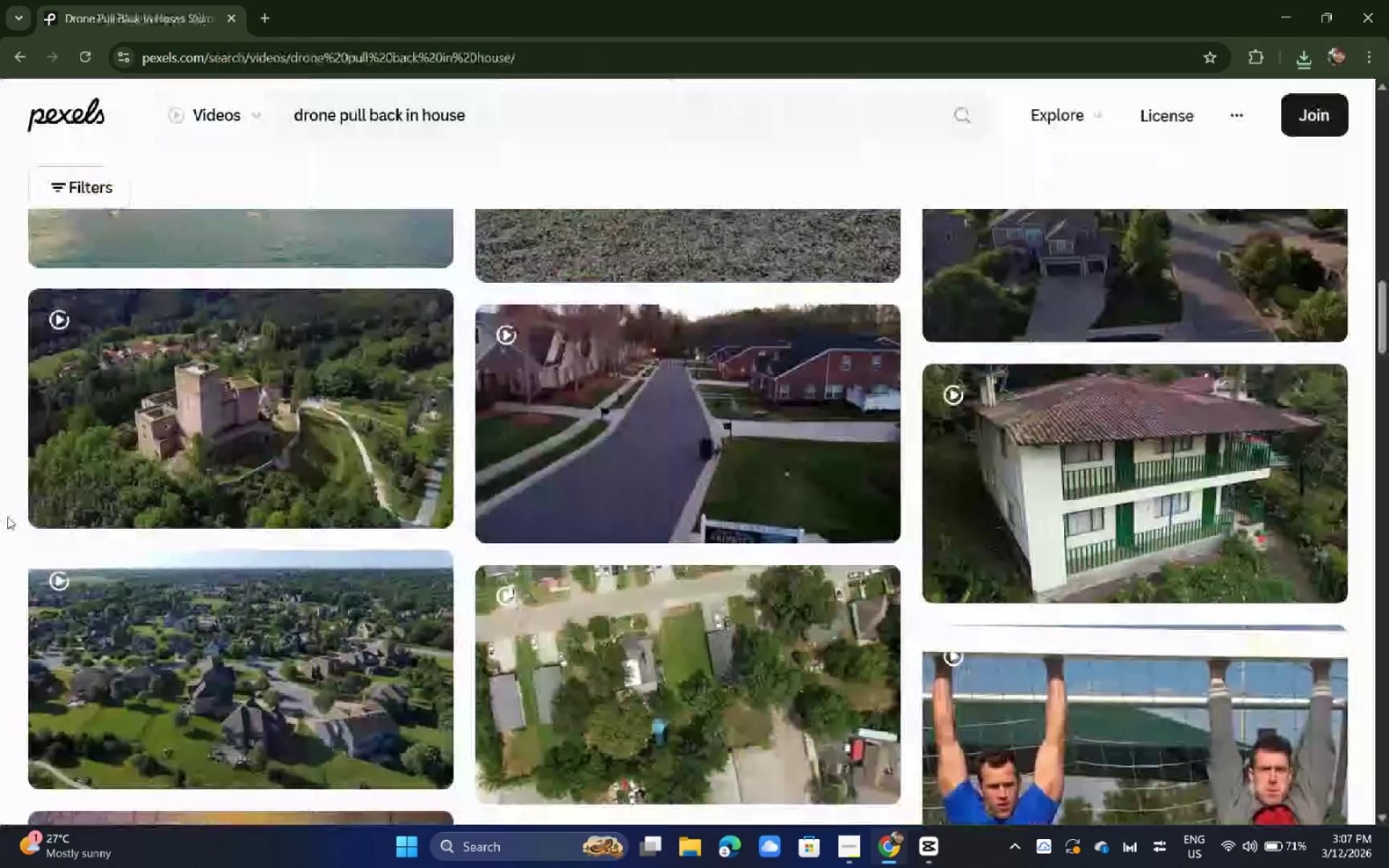 
scroll: coordinate [16, 518], scroll_direction: down, amount: 39.0
 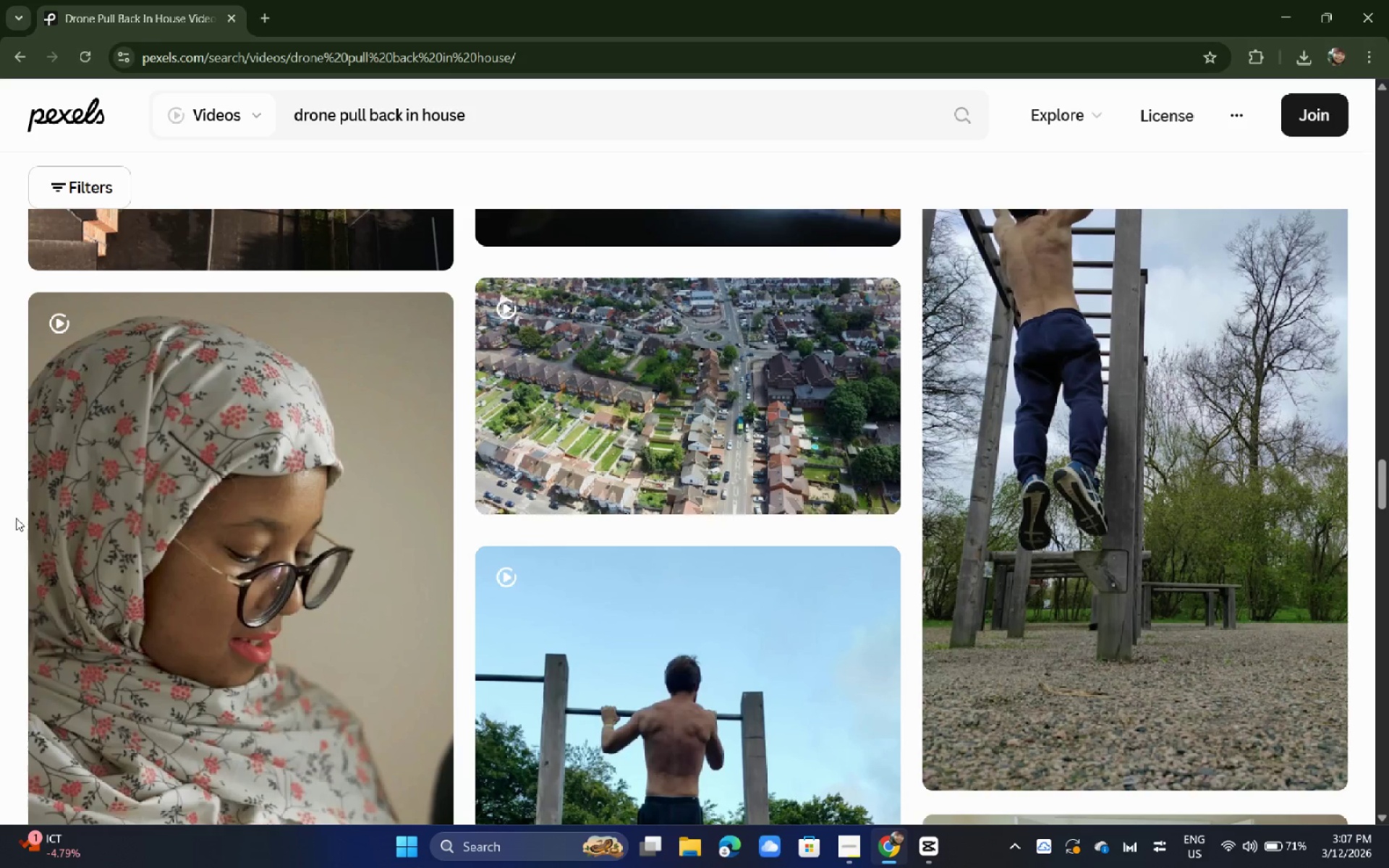 
wait(26.25)
 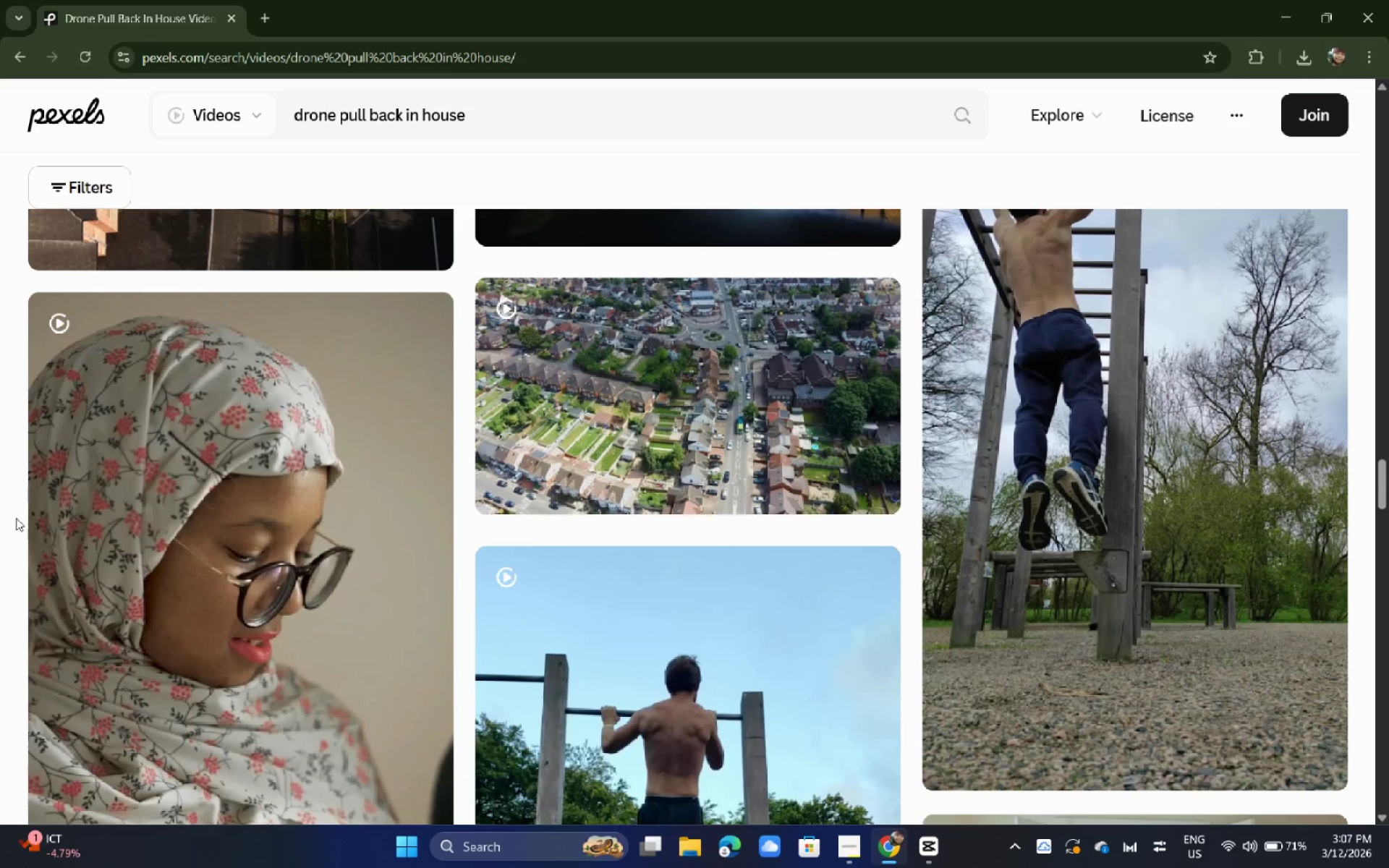 
scroll: coordinate [161, 563], scroll_direction: down, amount: 12.0
 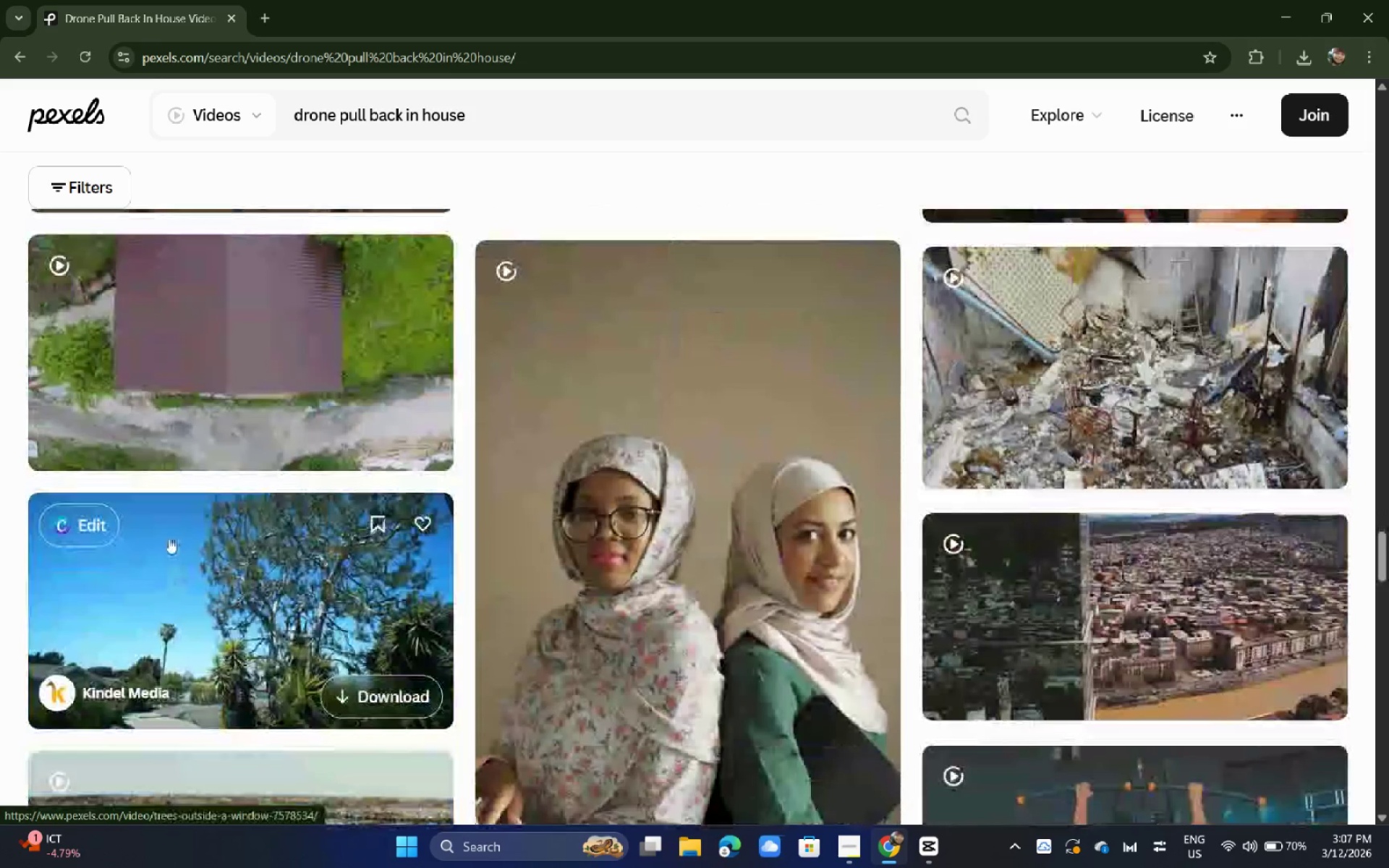 
scroll: coordinate [65, 537], scroll_direction: up, amount: 29.0
 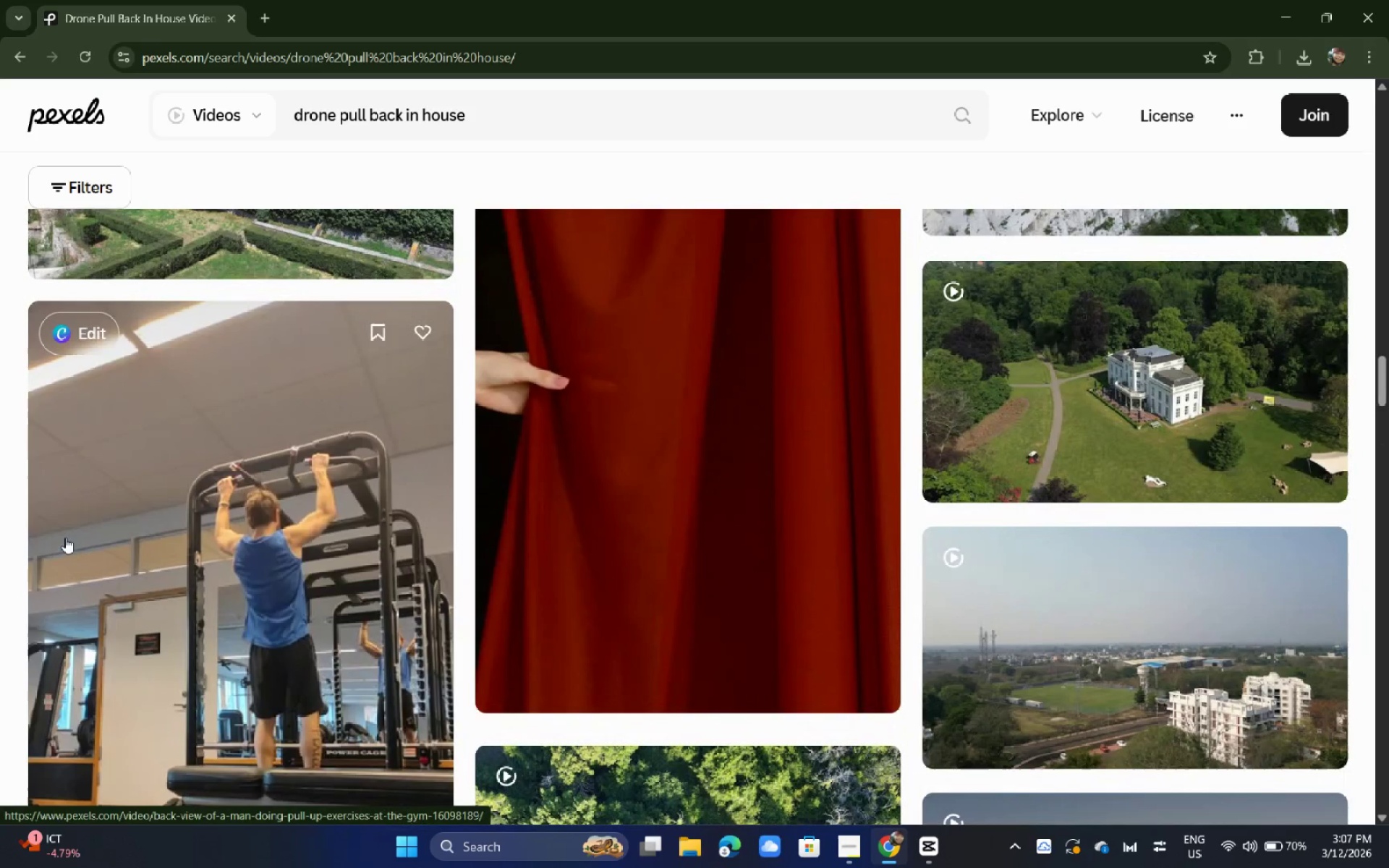 
wait(9.36)
 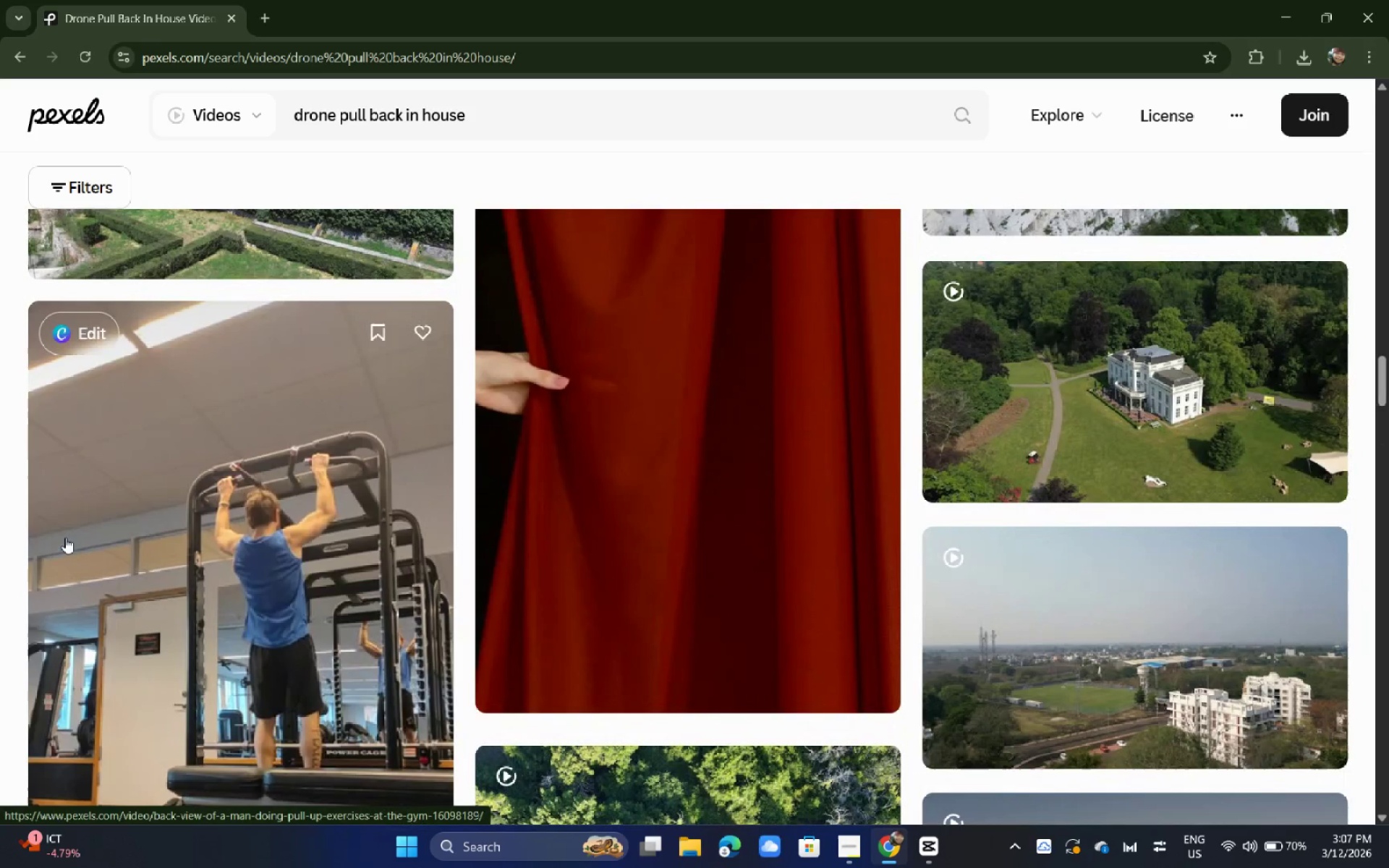 
left_click_drag(start_coordinate=[505, 128], to_coordinate=[216, 111])
 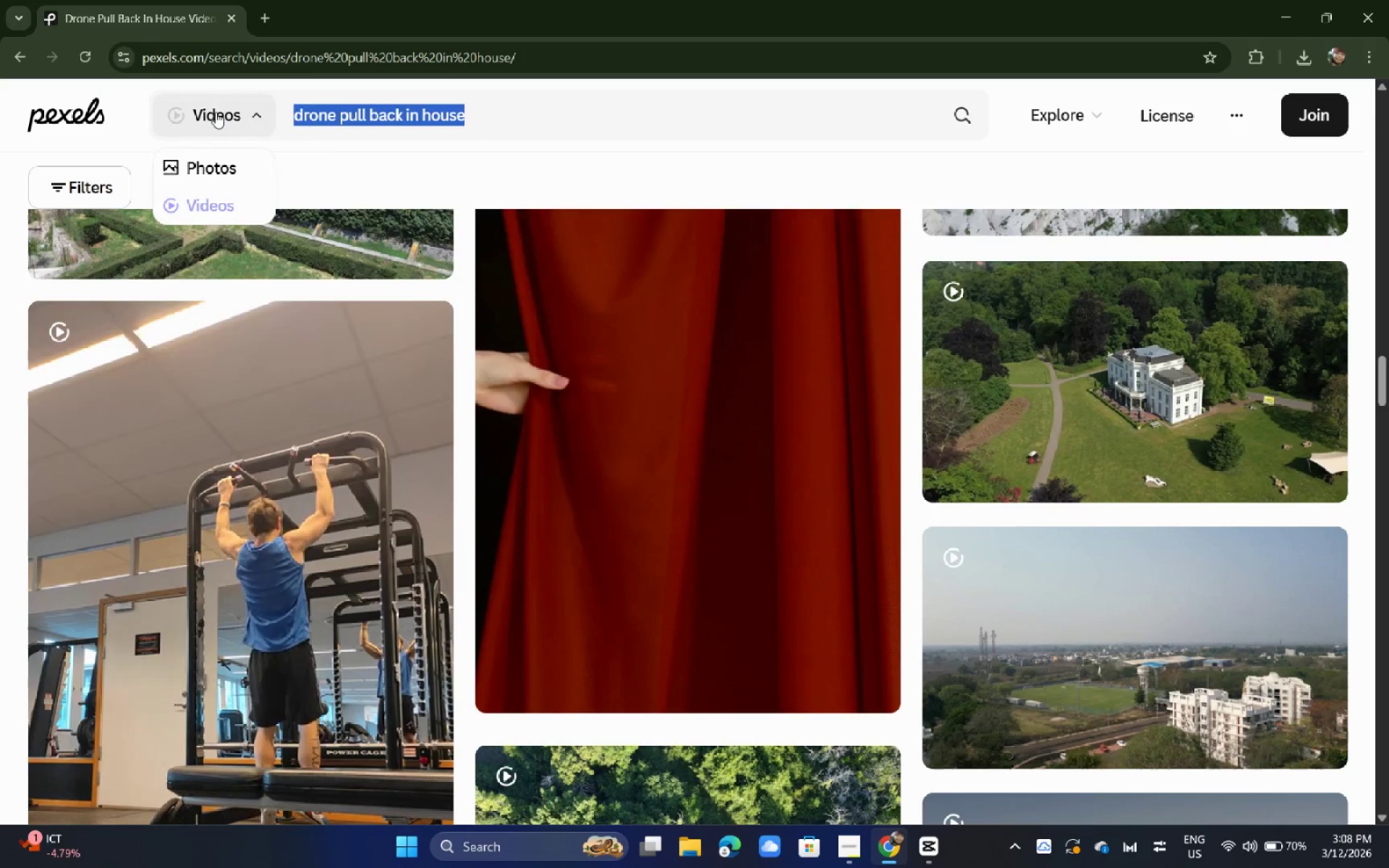 
type(bed room wide)
 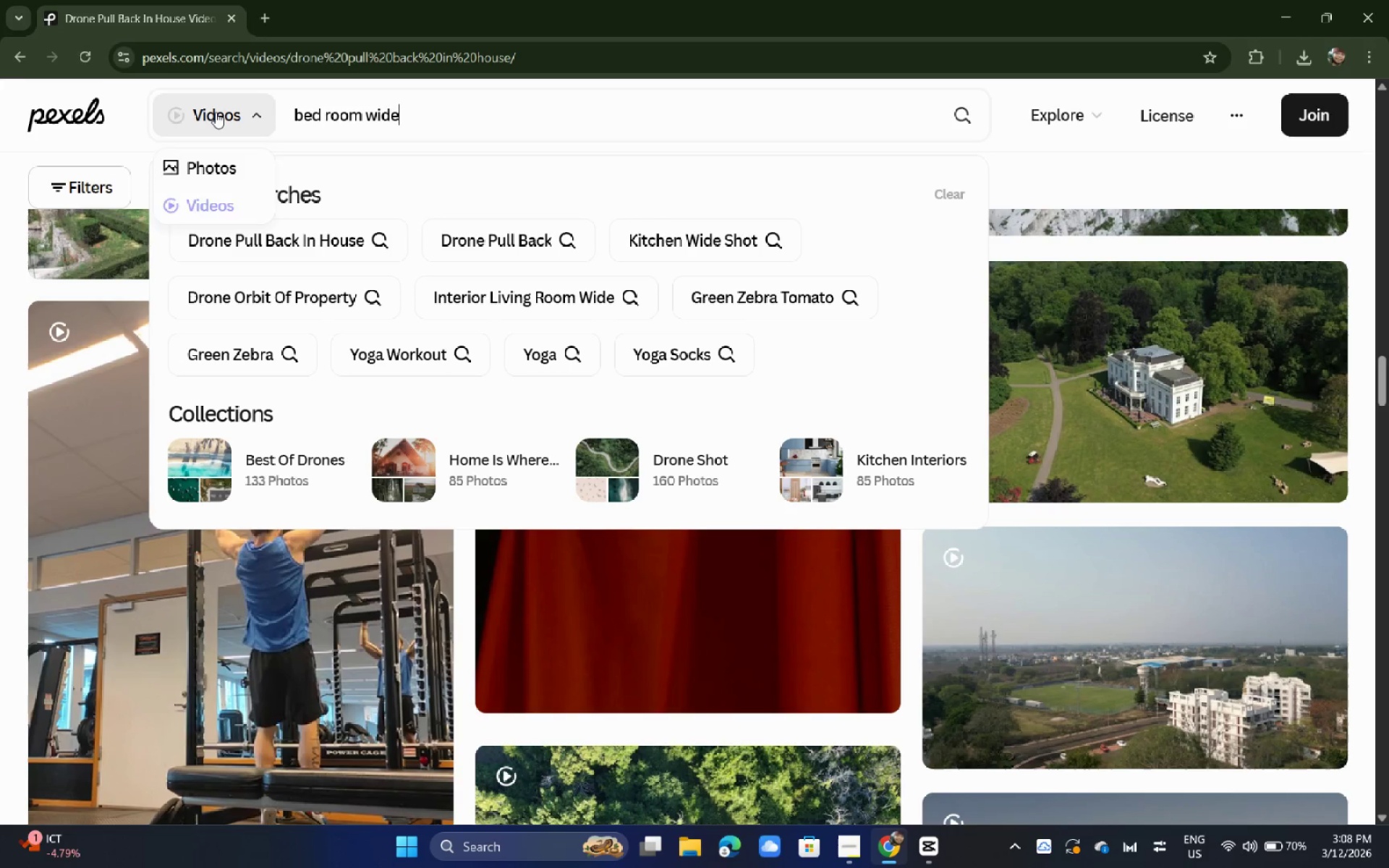 
key(Enter)
 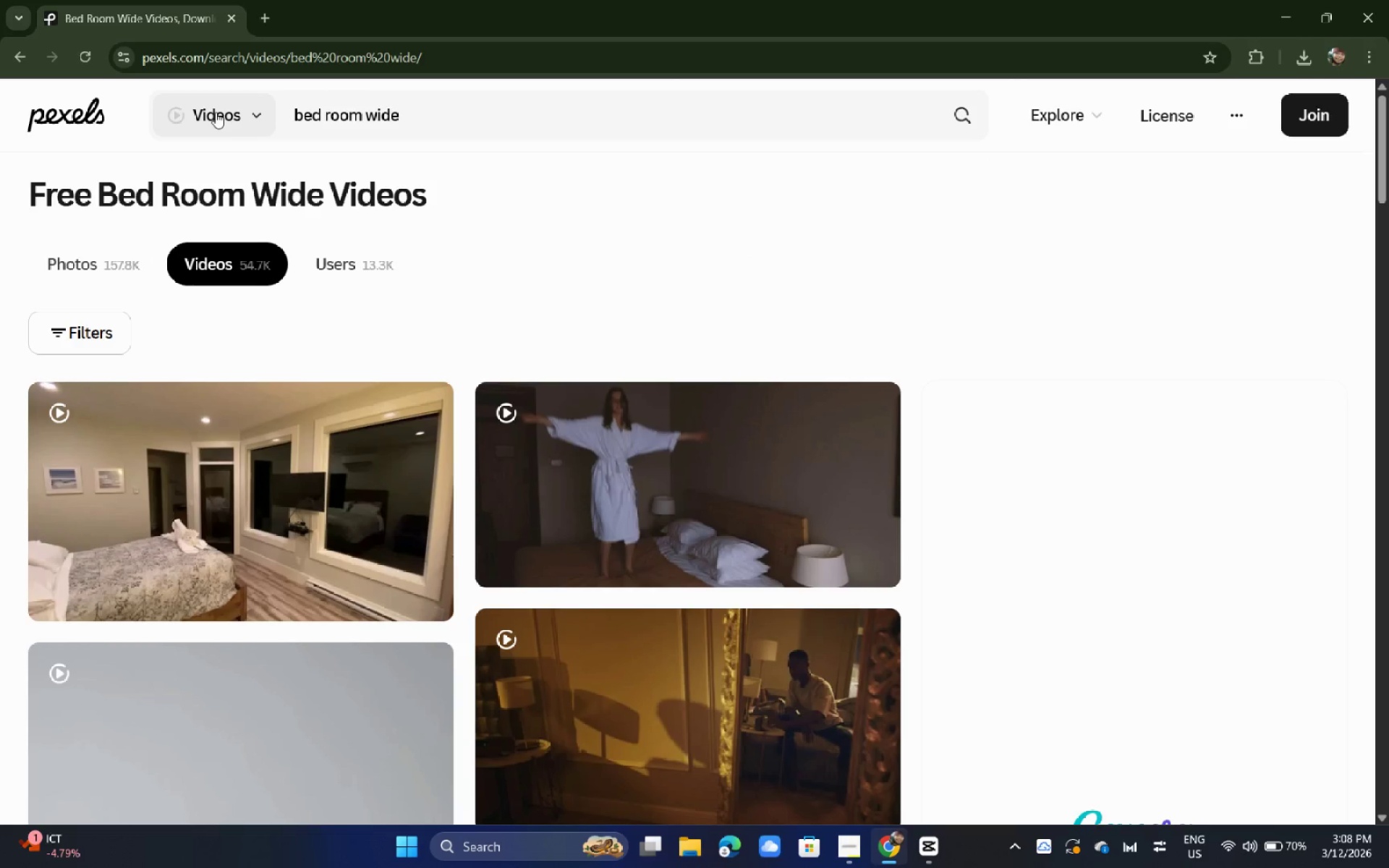 
wait(9.25)
 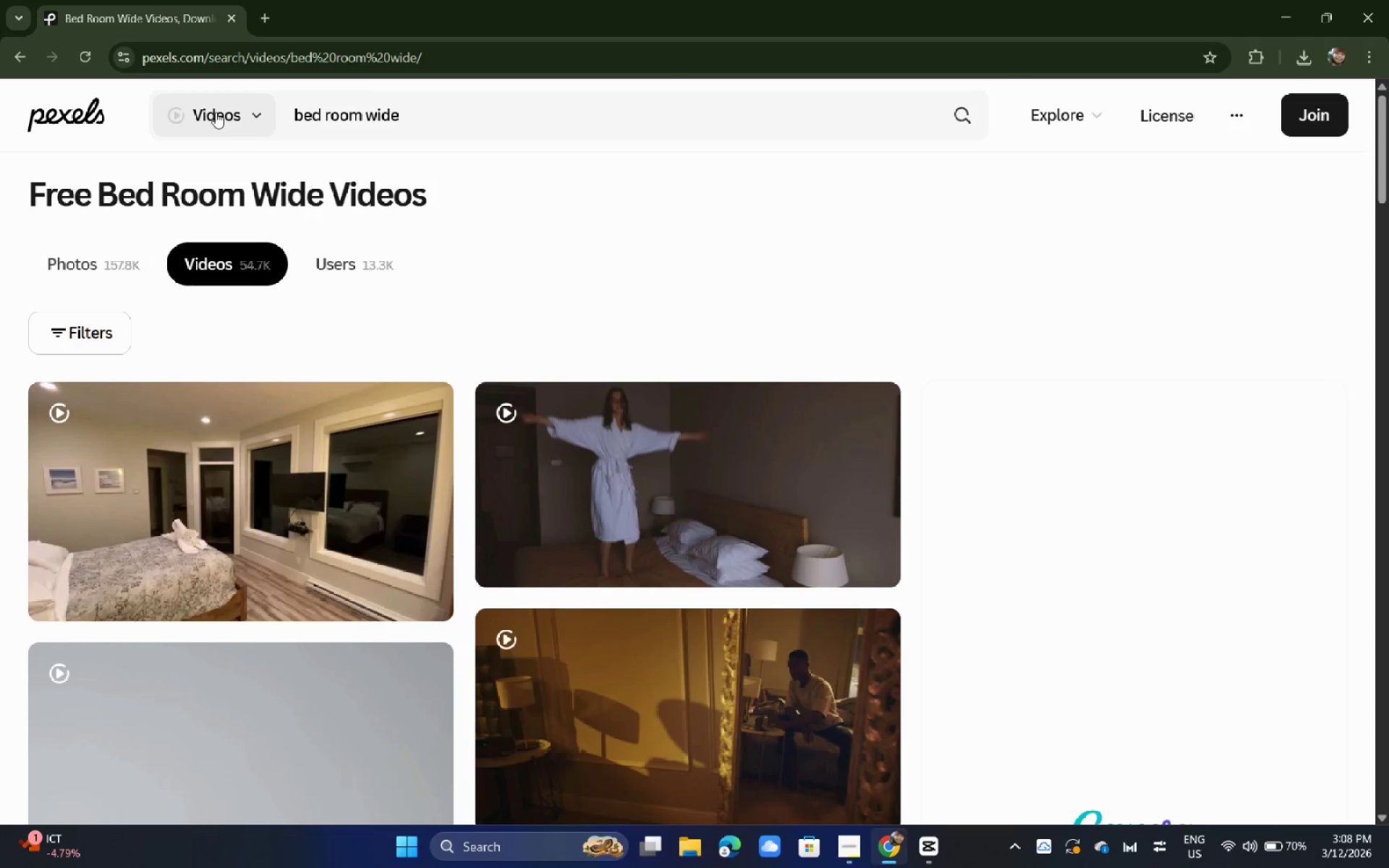 
scroll: coordinate [167, 252], scroll_direction: down, amount: 8.0
 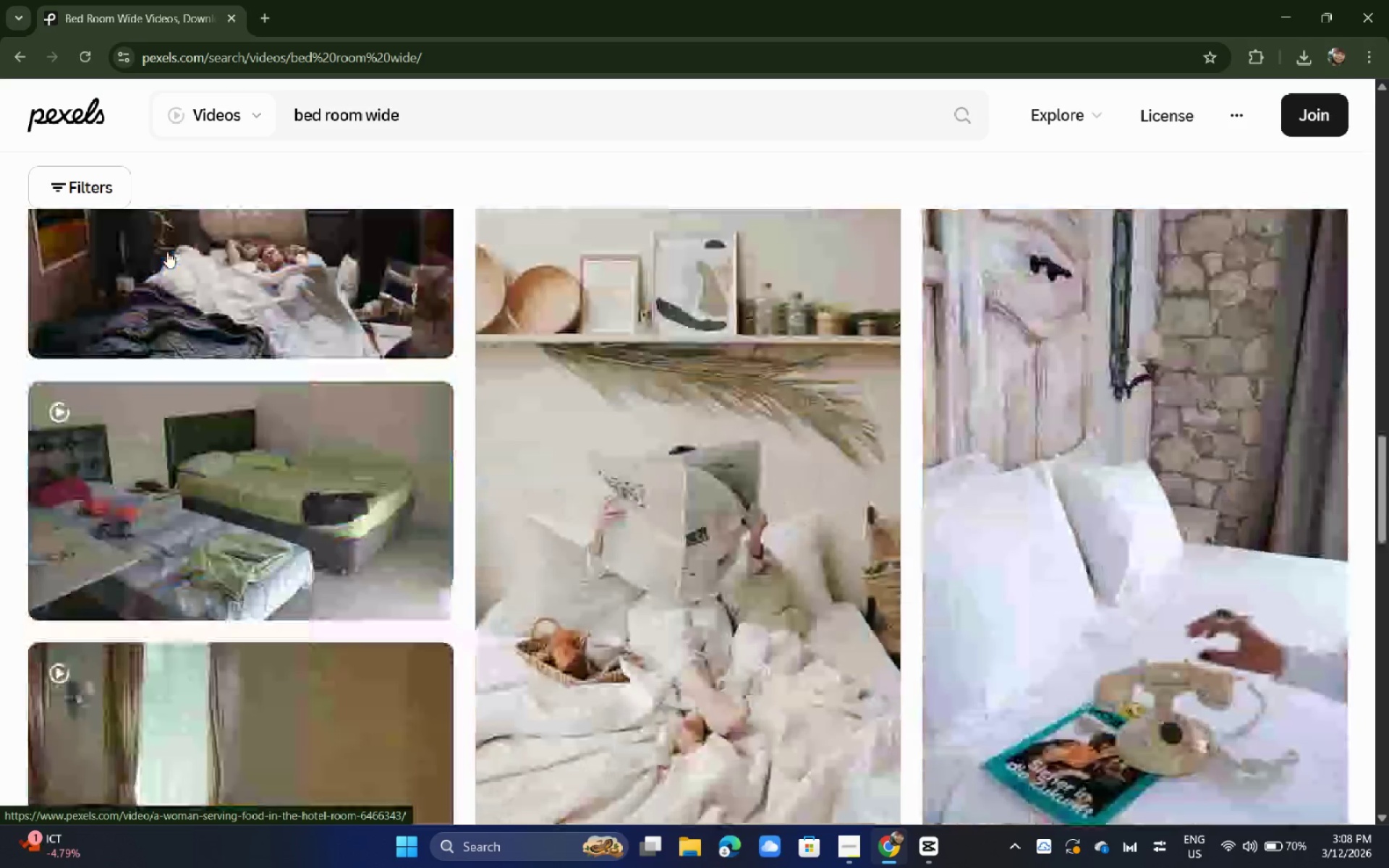 
scroll: coordinate [167, 252], scroll_direction: up, amount: 11.0
 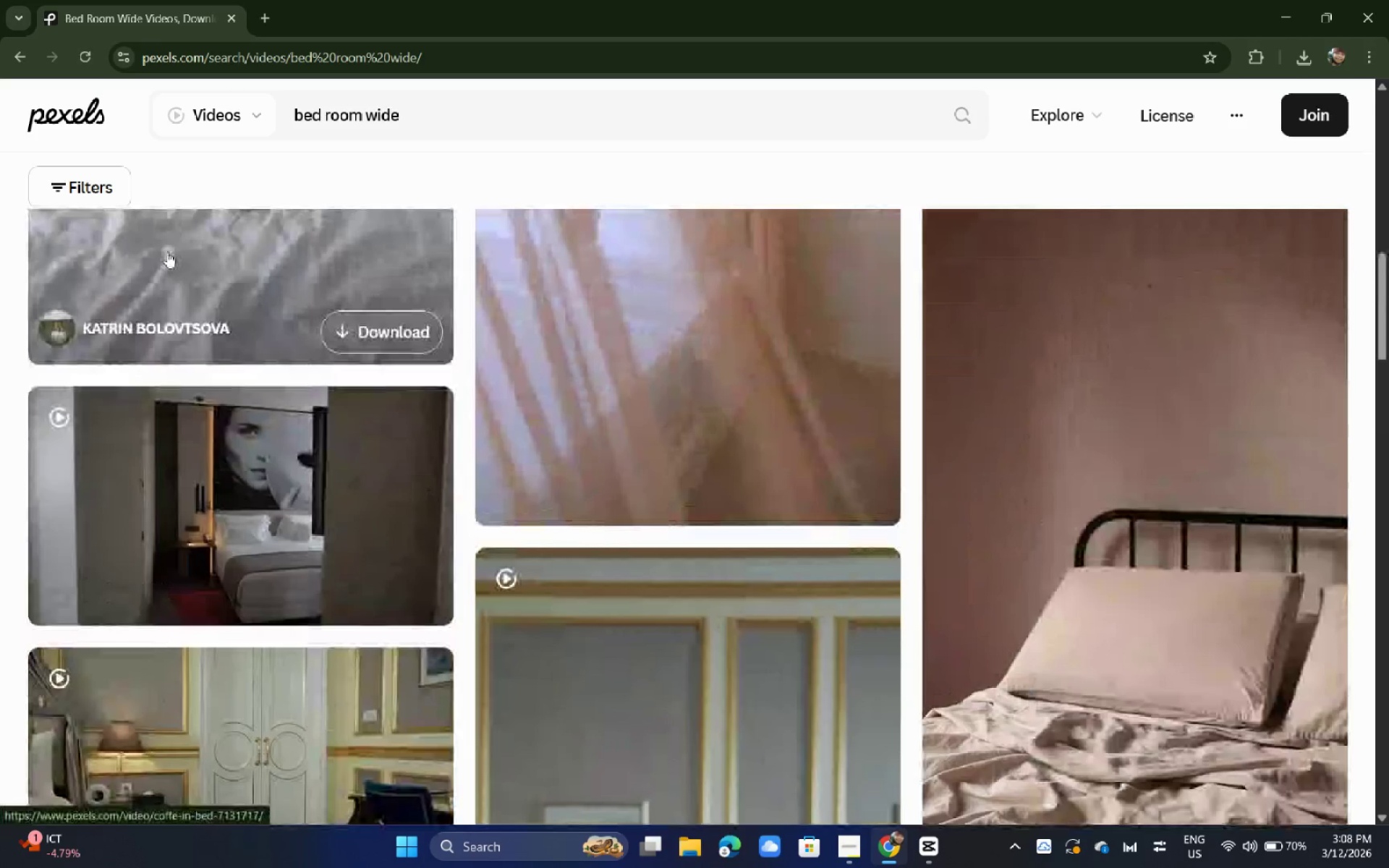 
scroll: coordinate [167, 252], scroll_direction: down, amount: 2.0
 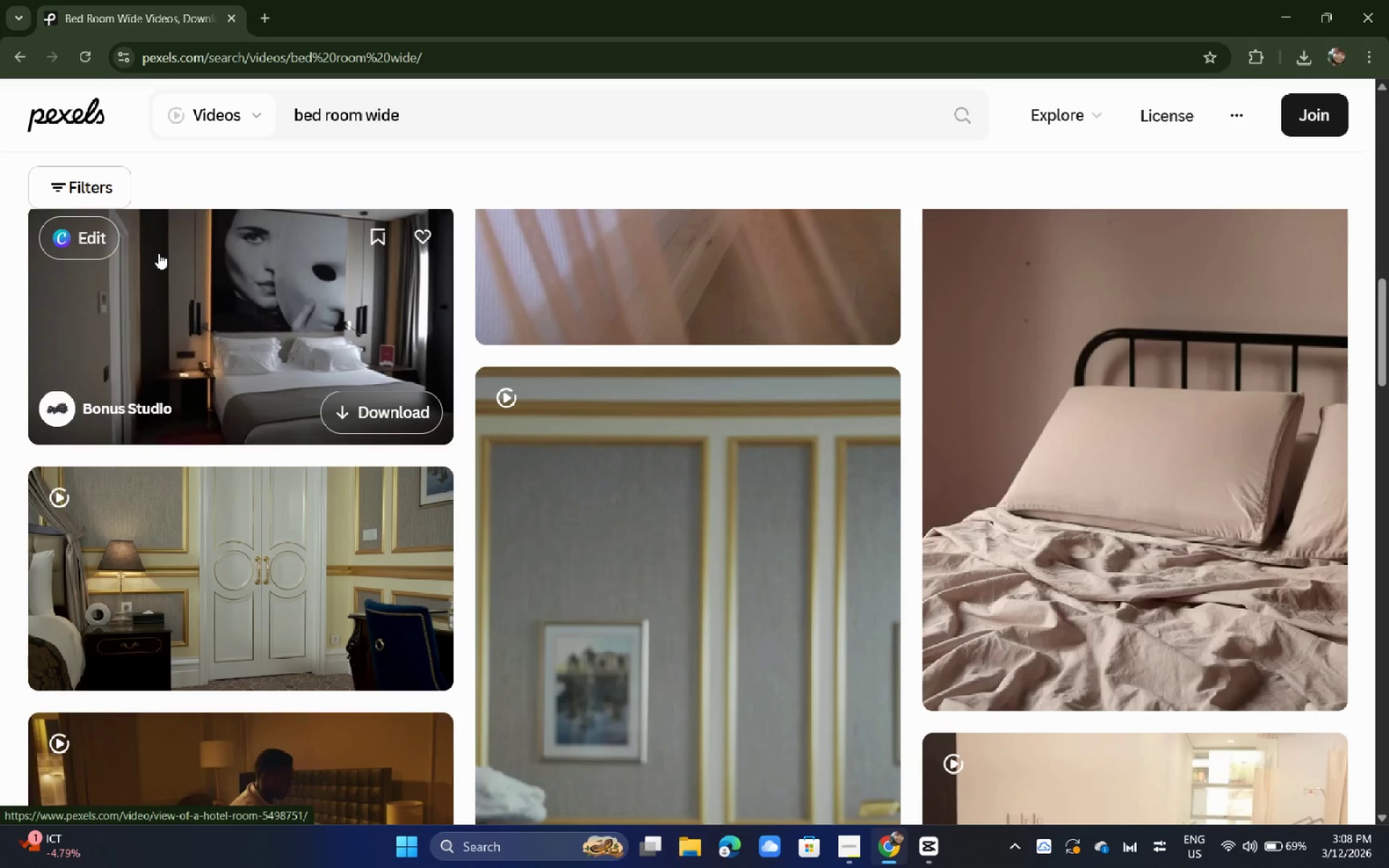 
wait(38.96)
 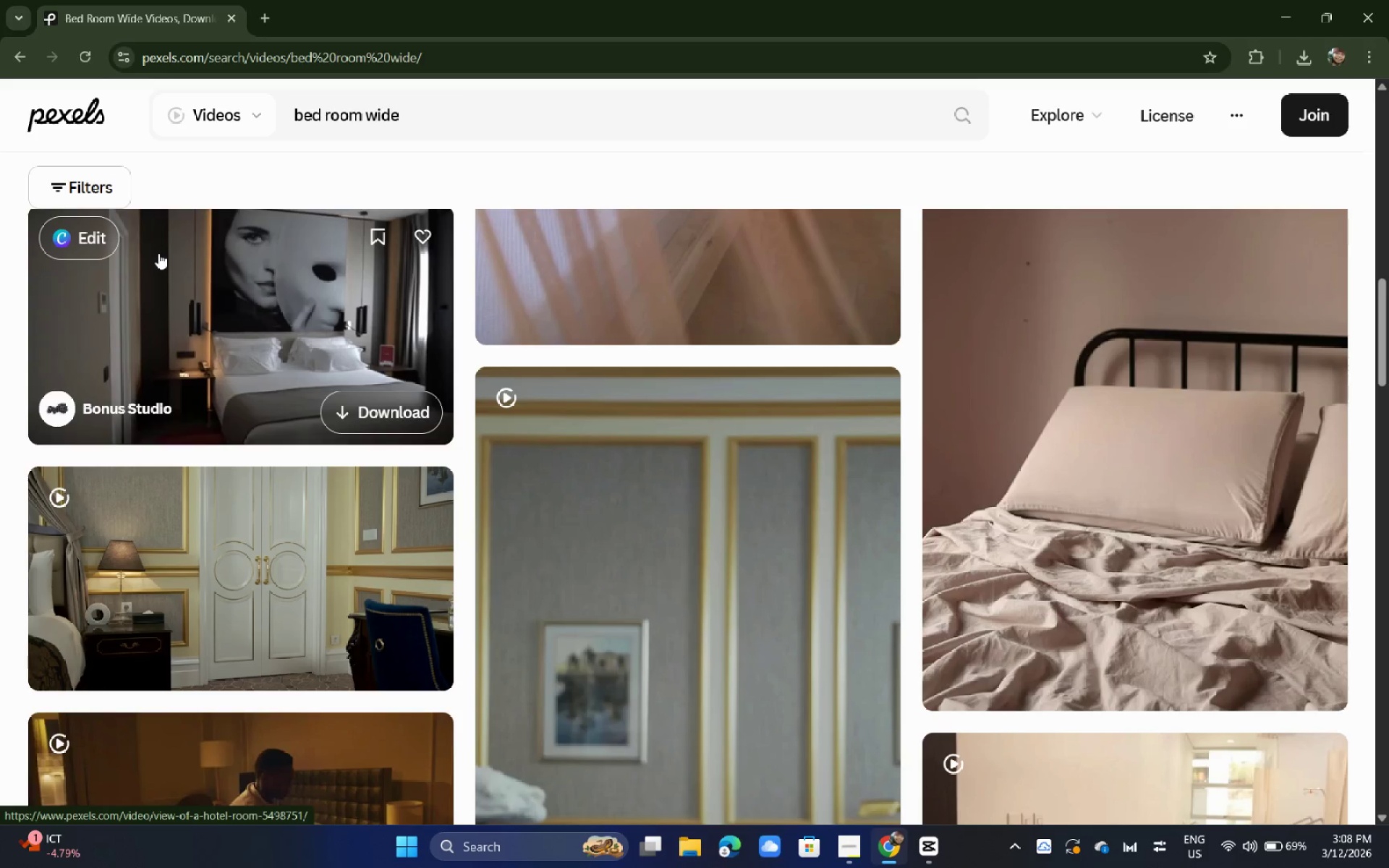 
scroll: coordinate [358, 271], scroll_direction: down, amount: 2.0
 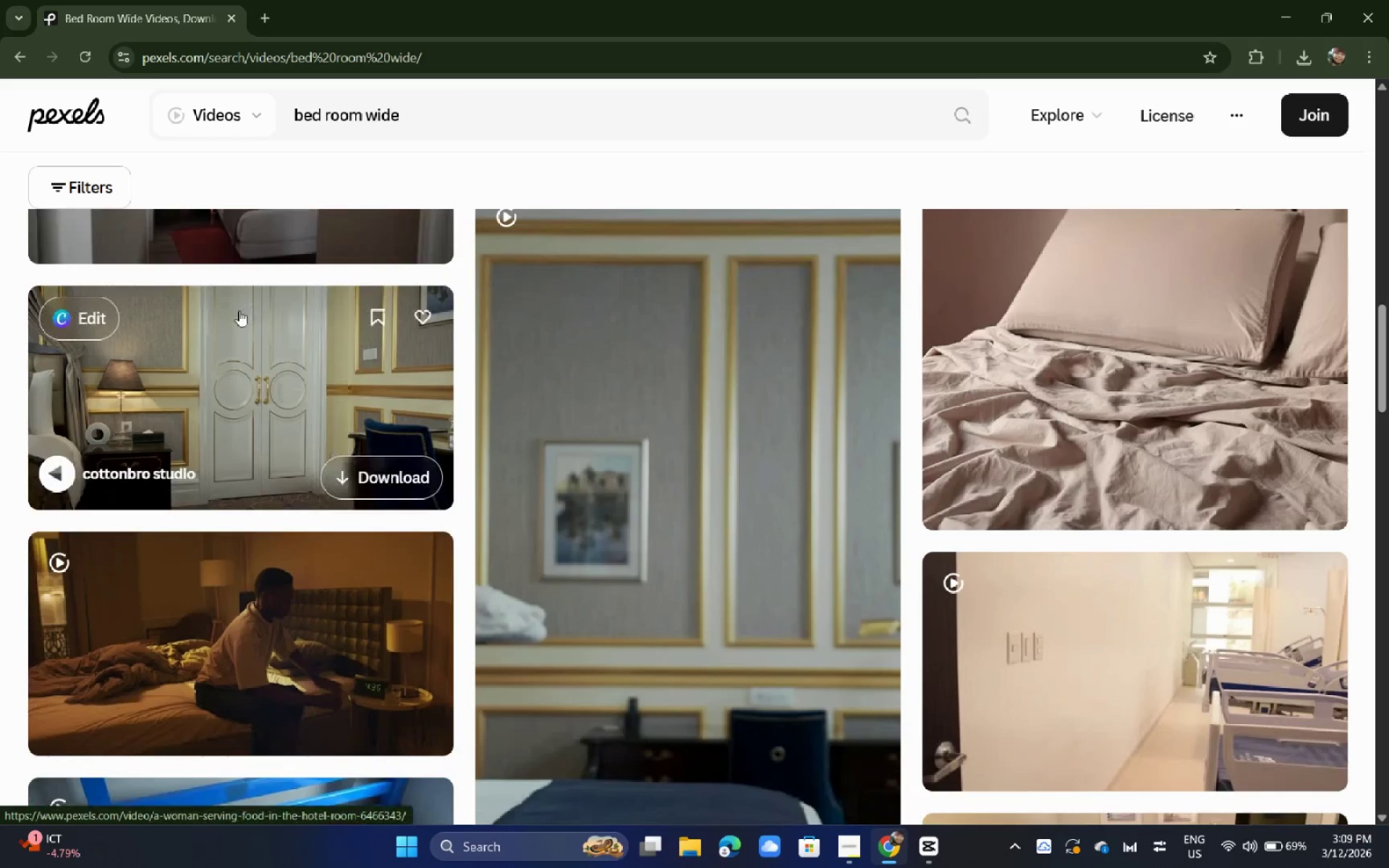 
scroll: coordinate [307, 376], scroll_direction: up, amount: 7.0
 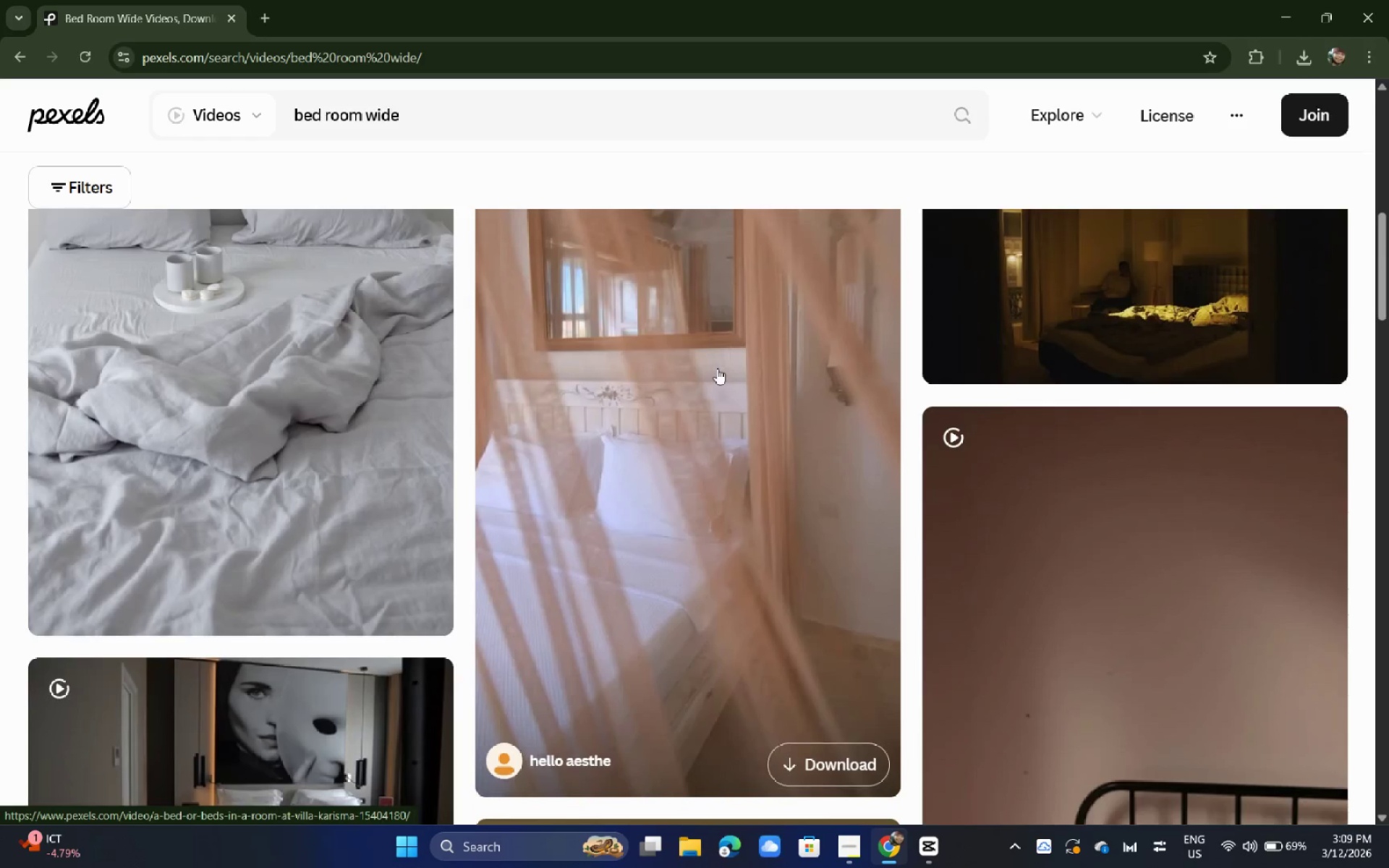 
left_click([717, 368])
 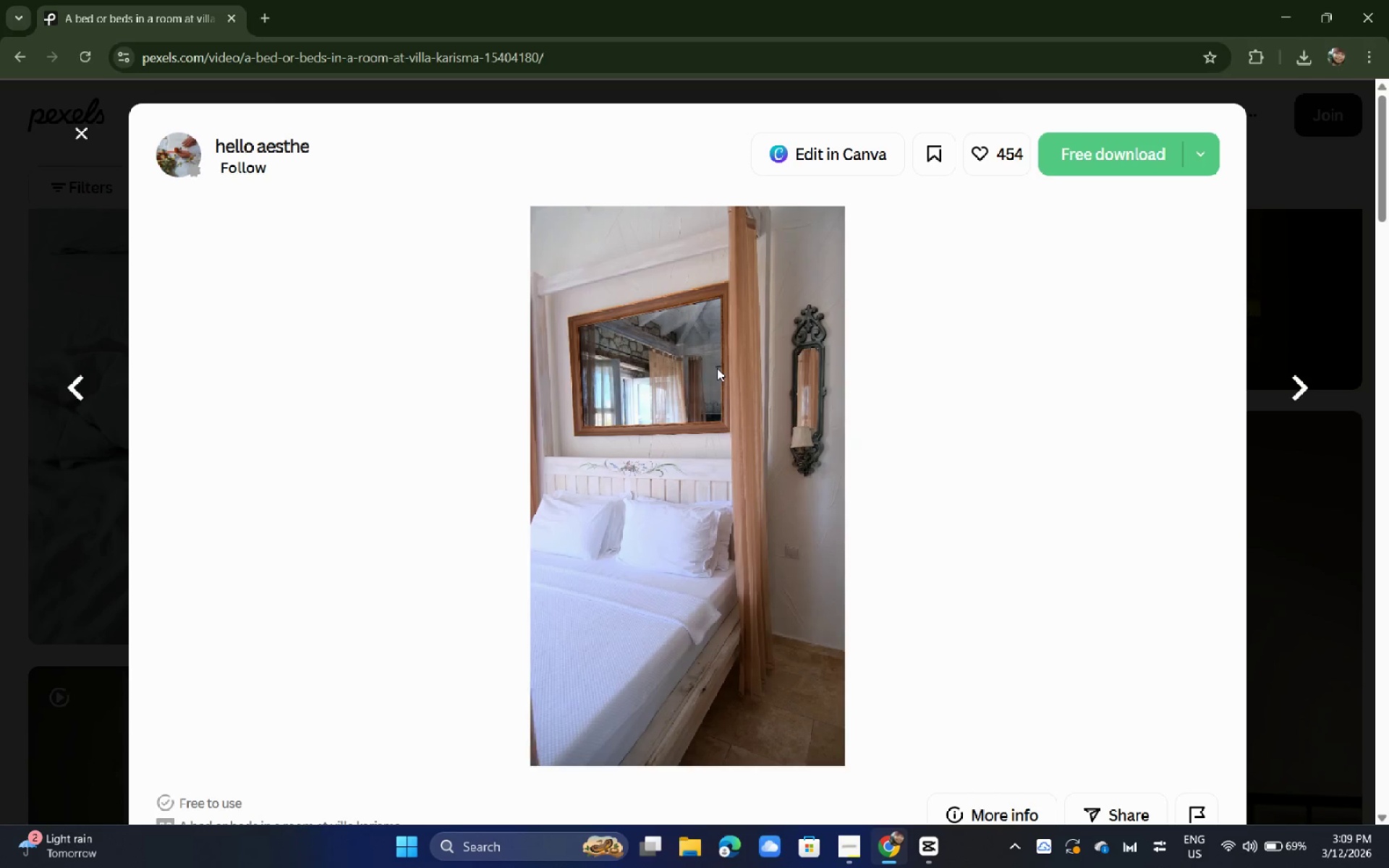 
wait(21.36)
 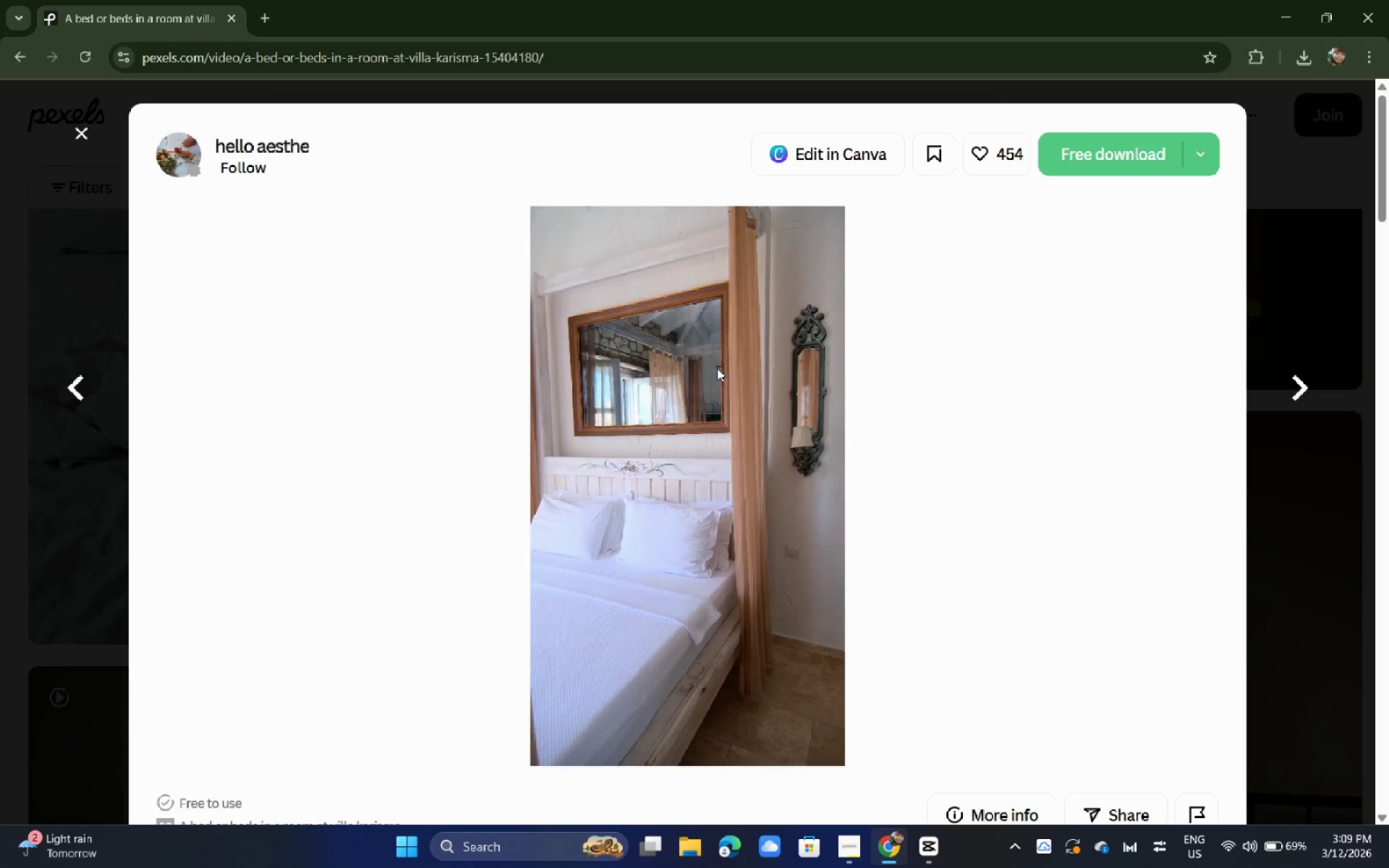 
left_click([0, 557])
 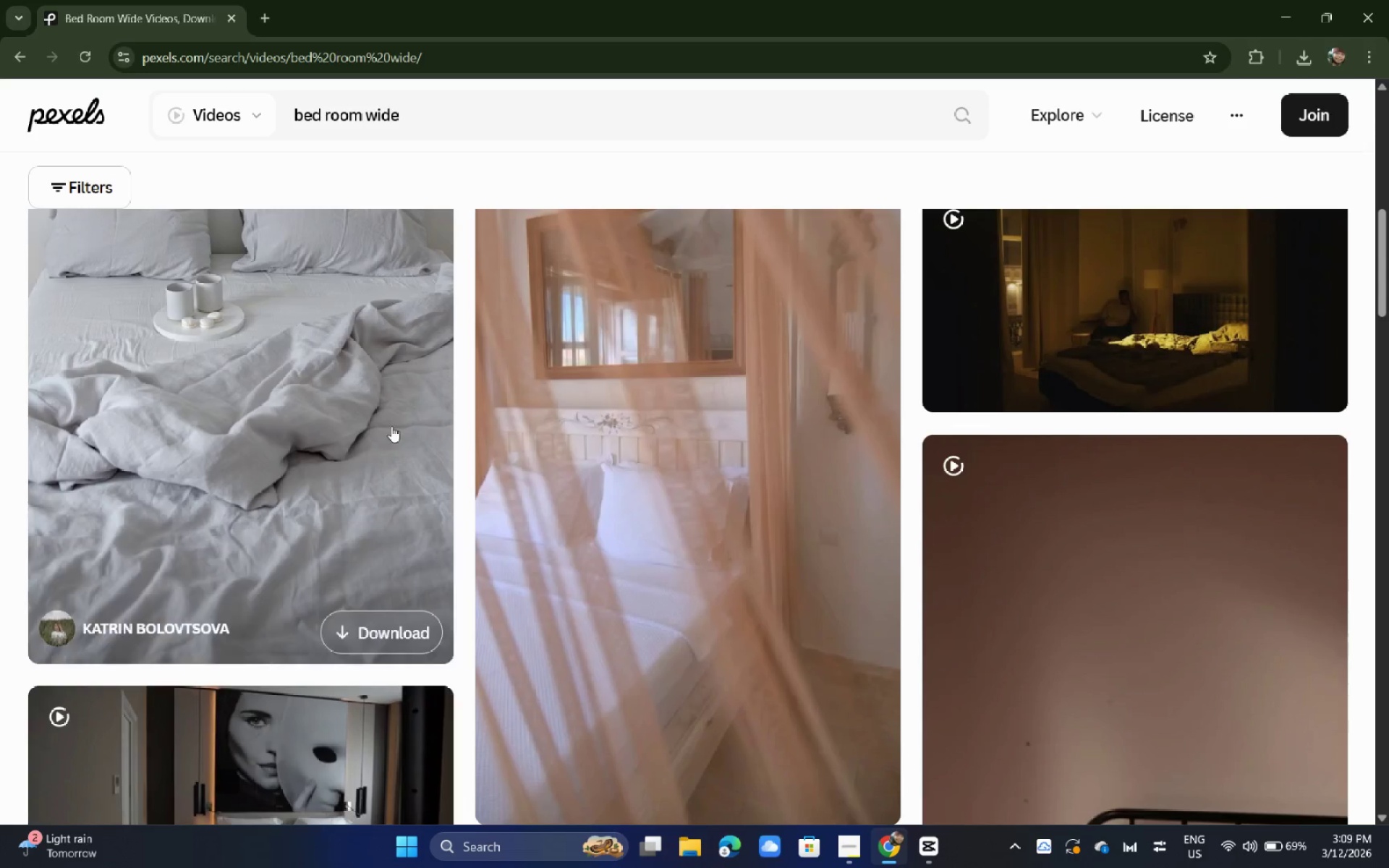 
scroll: coordinate [534, 374], scroll_direction: down, amount: 11.0
 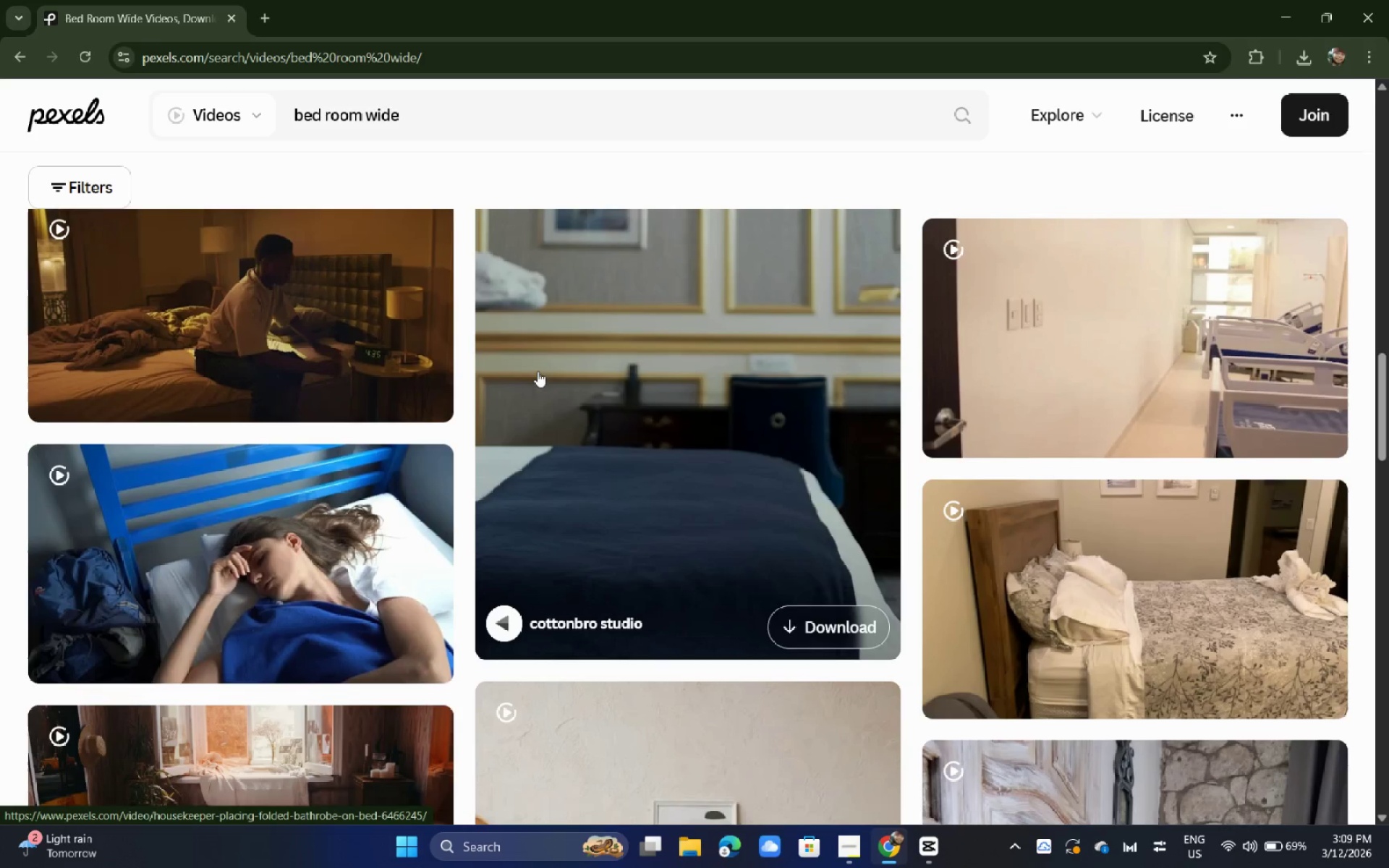 
scroll: coordinate [538, 371], scroll_direction: up, amount: 23.0
 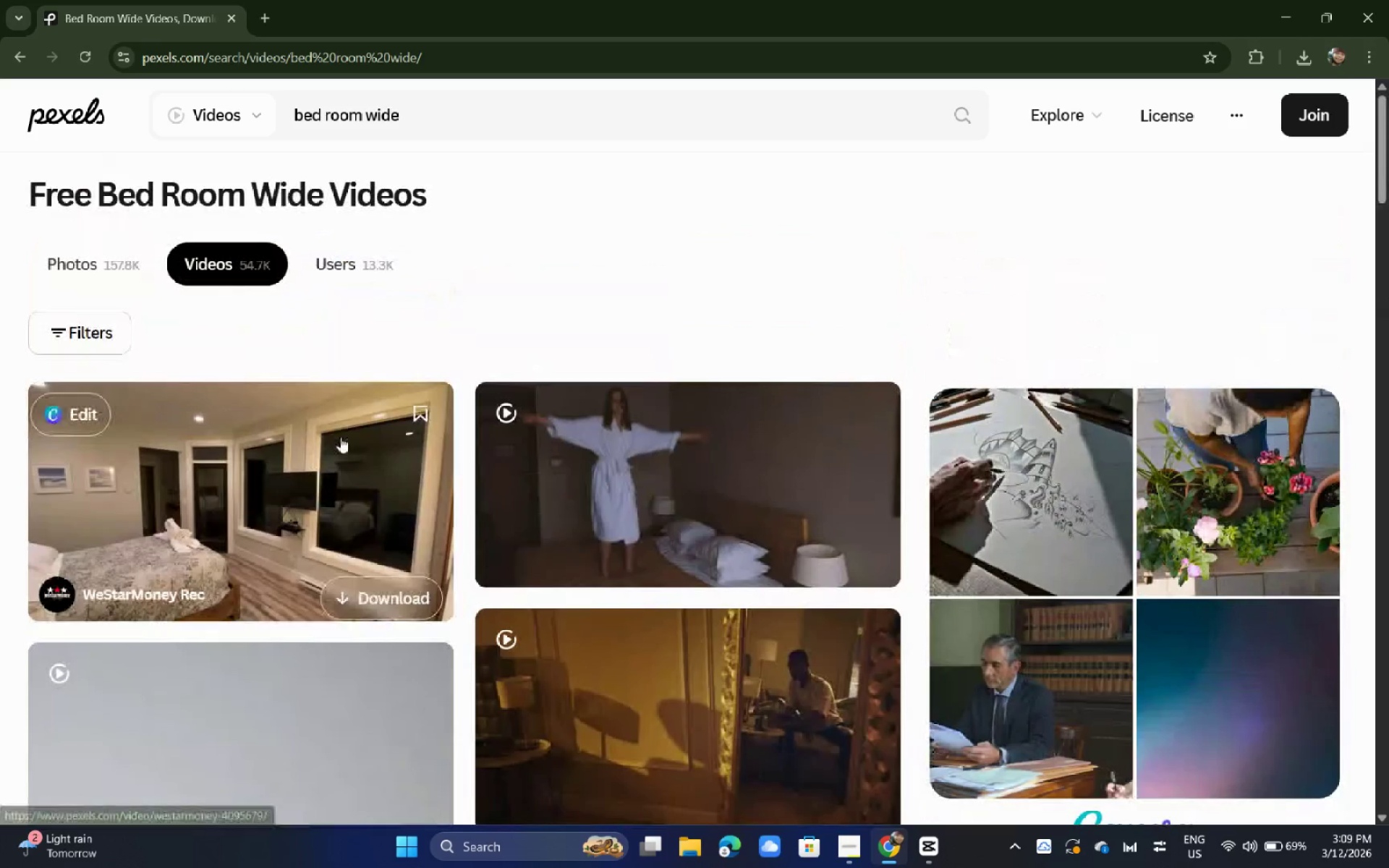 
left_click([299, 435])
 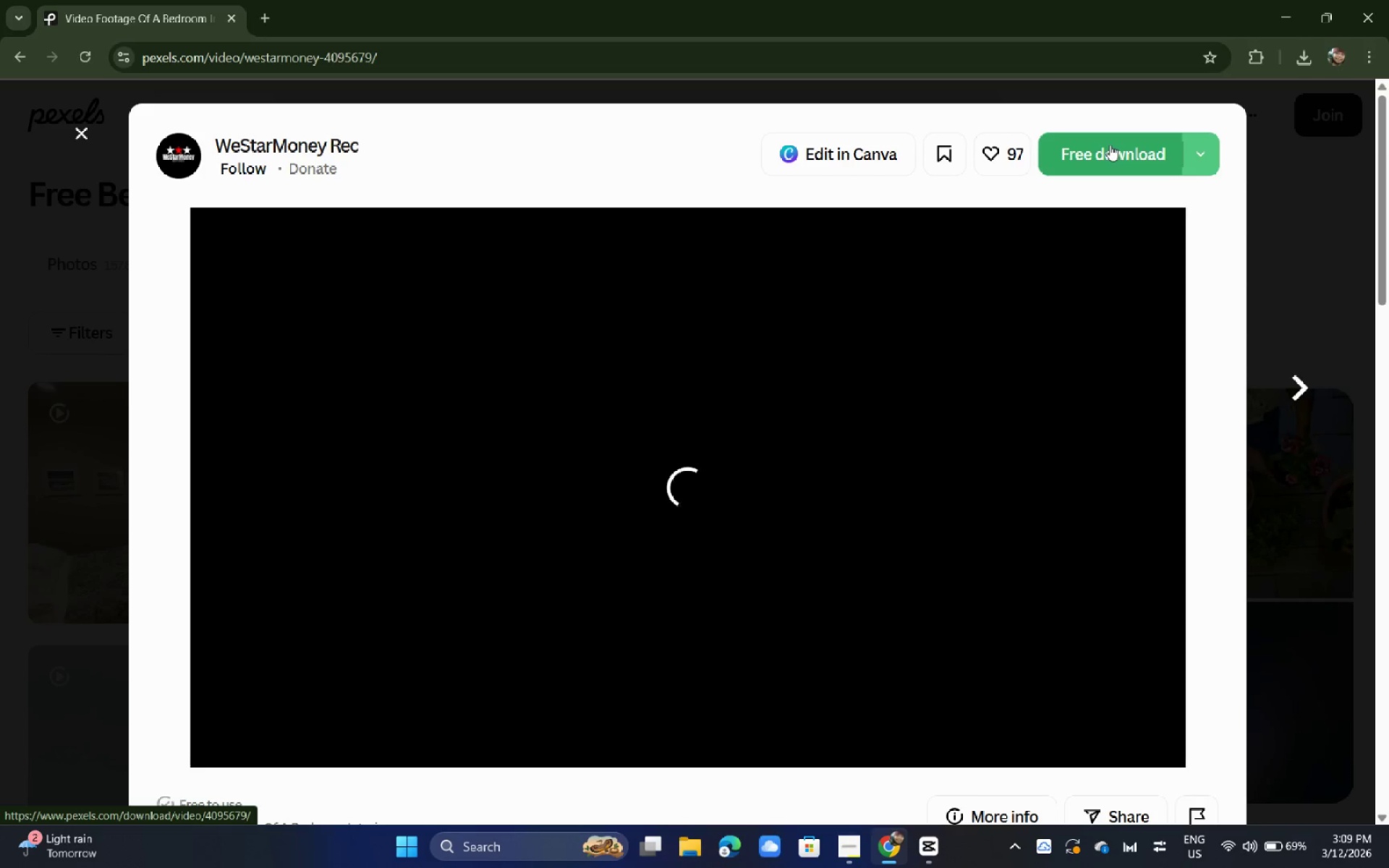 
wait(6.89)
 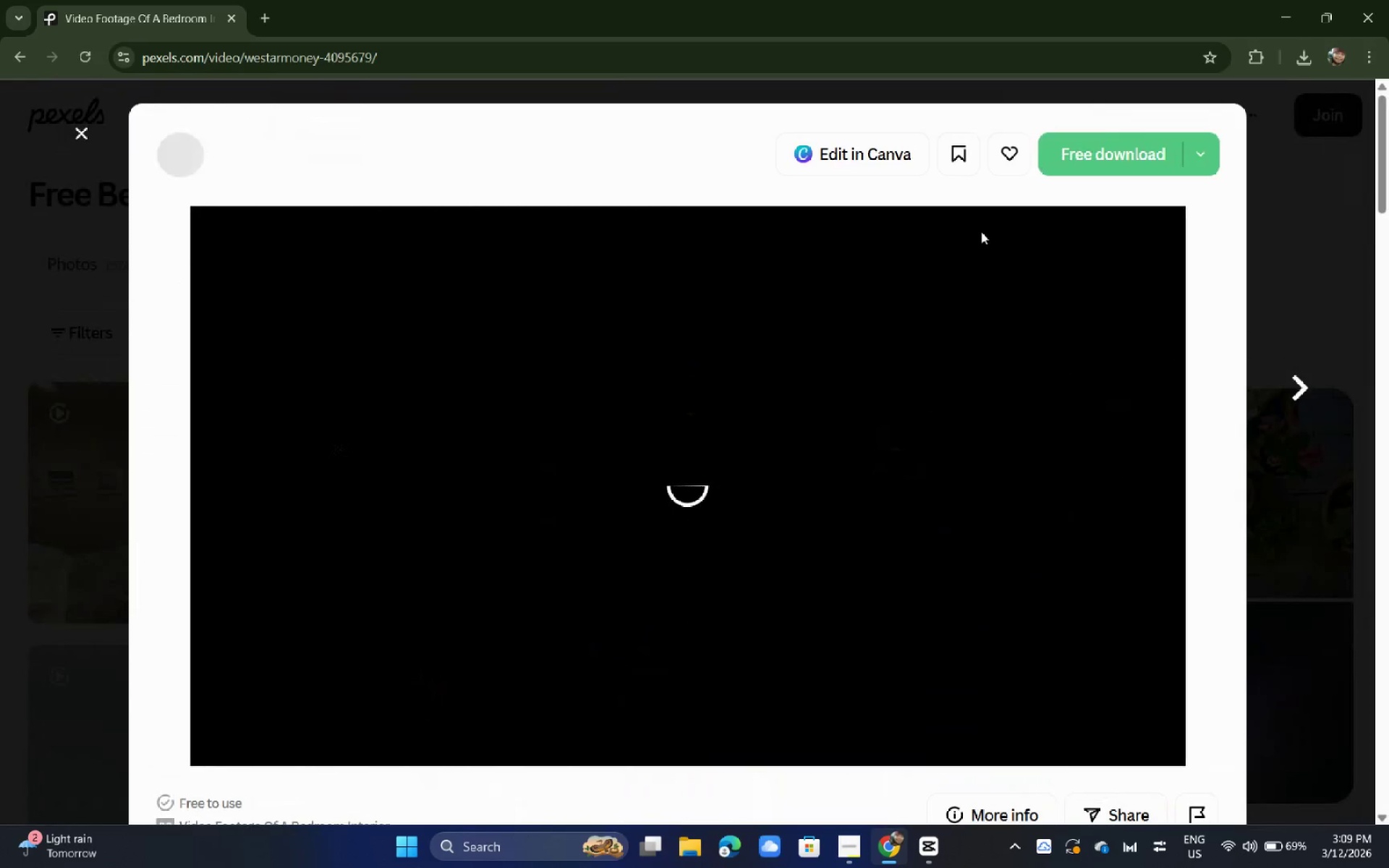 
left_click([1107, 149])
 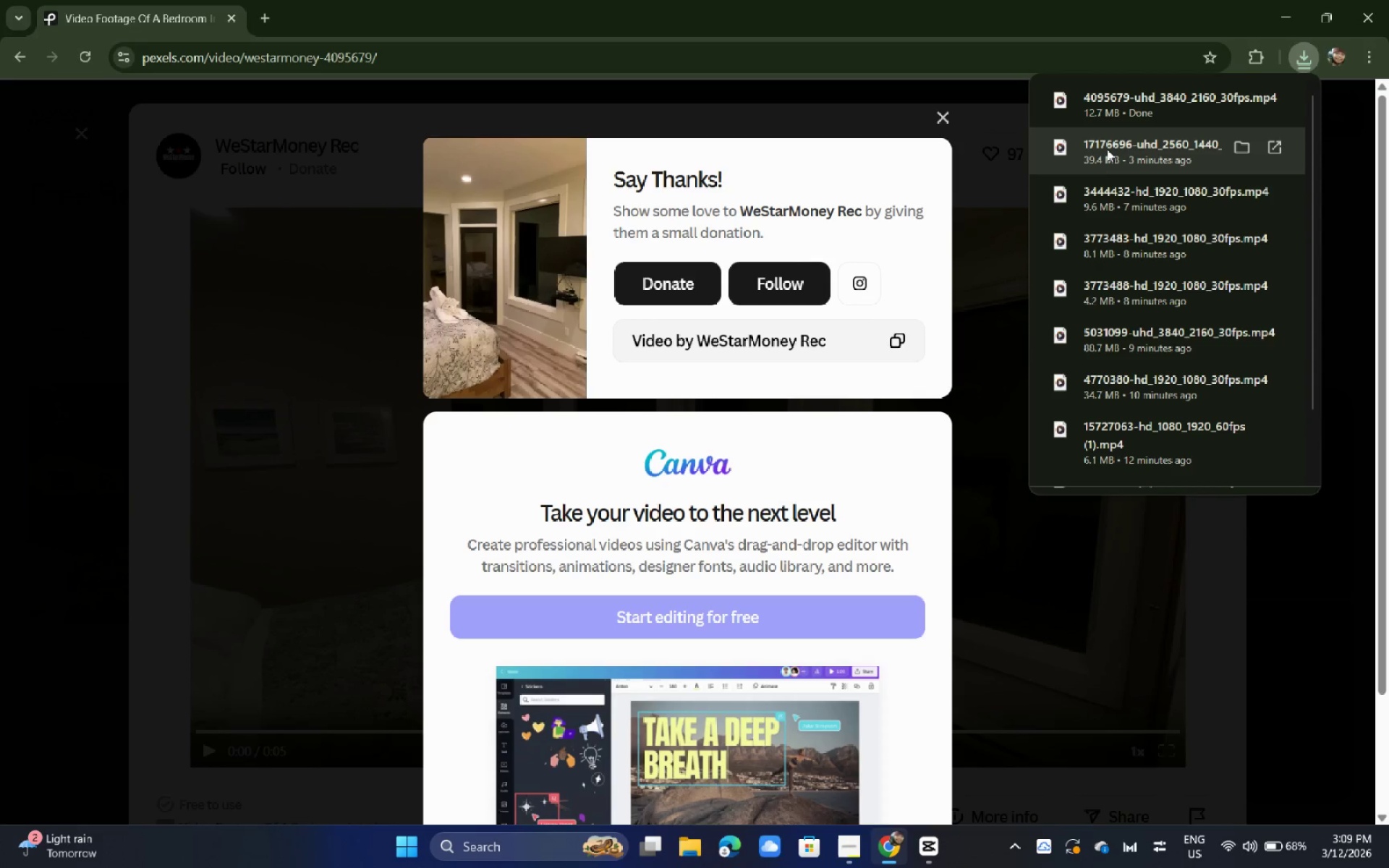 
wait(18.48)
 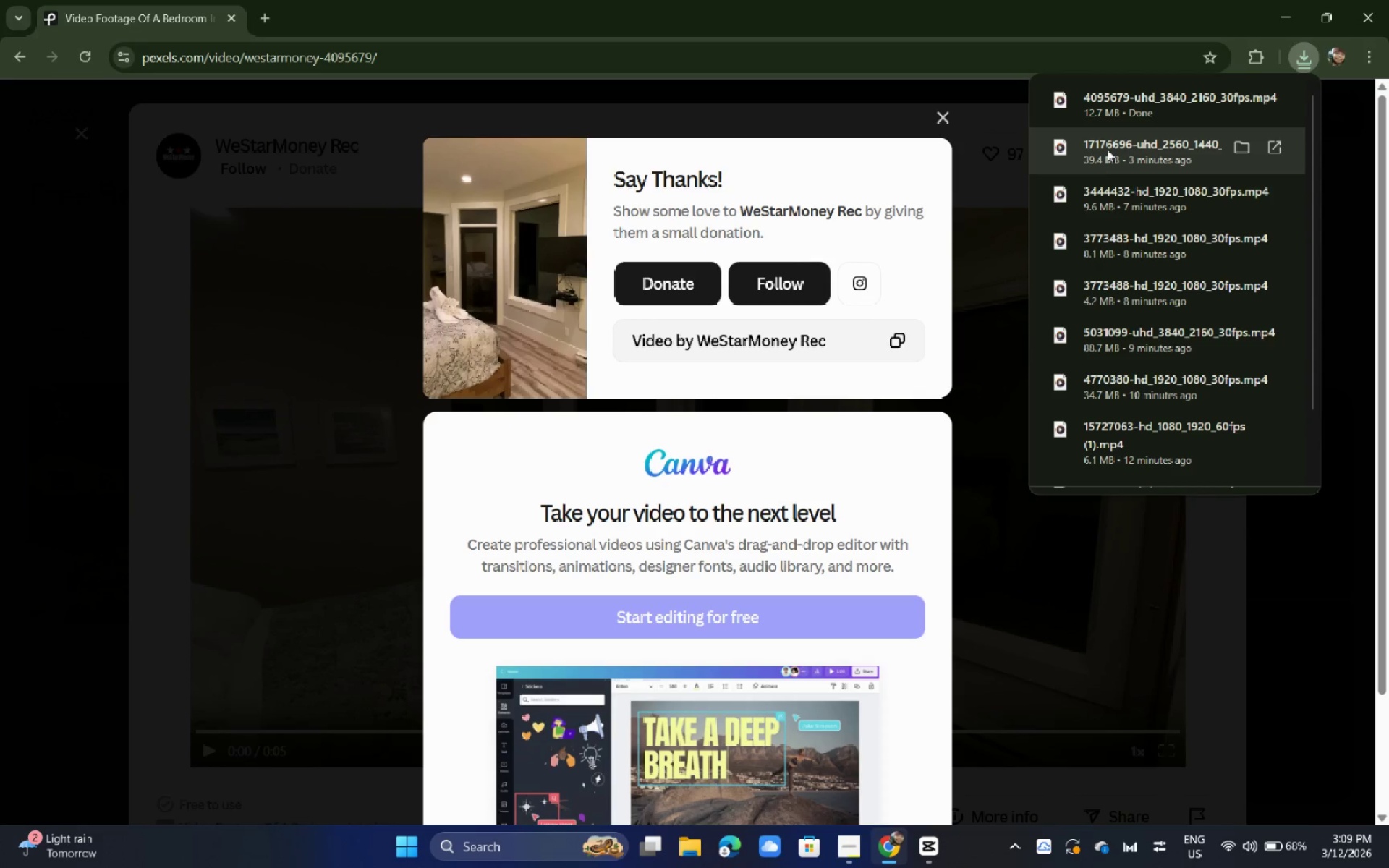 
scroll: coordinate [929, 386], scroll_direction: down, amount: 5.0
 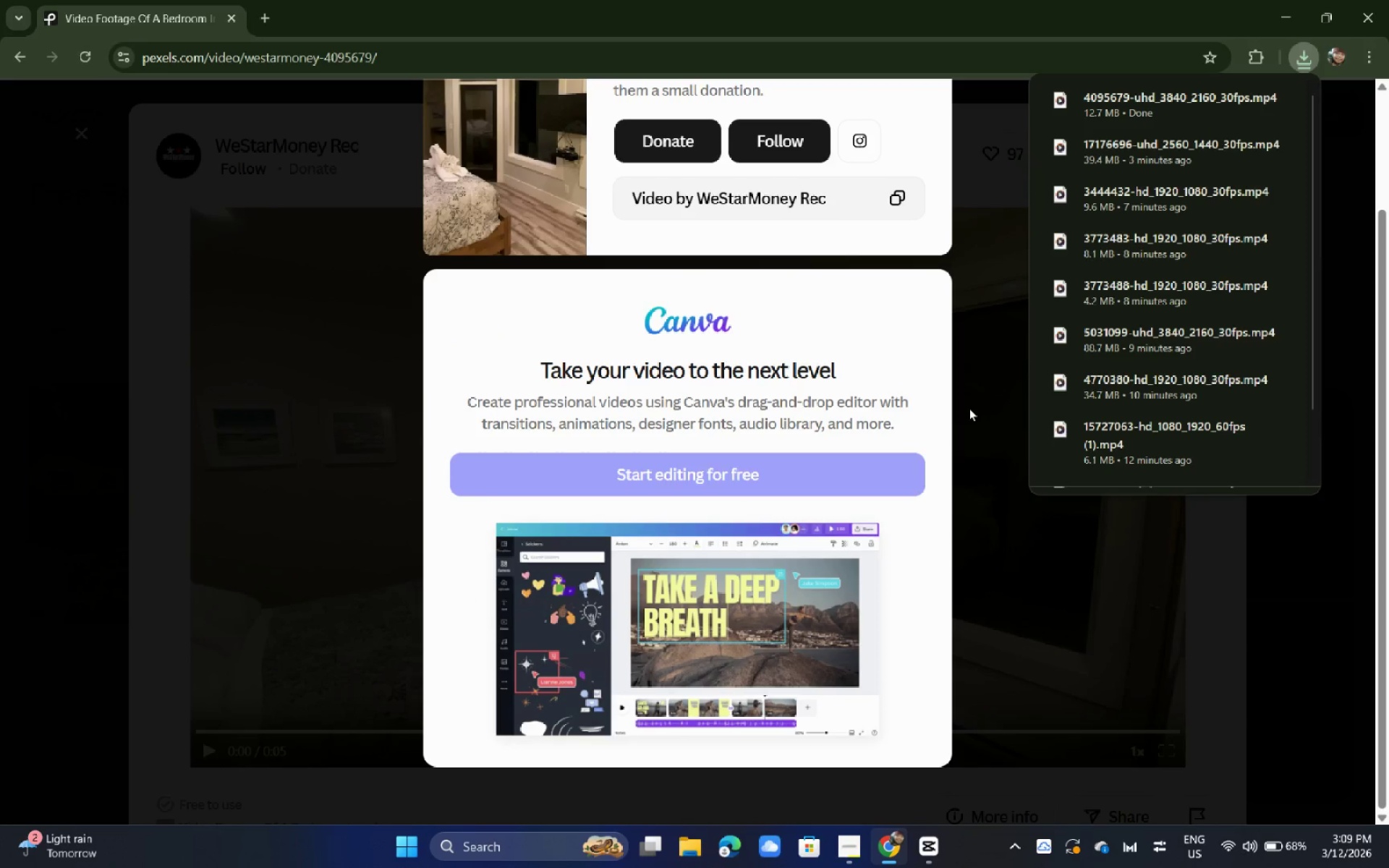 
left_click([969, 408])
 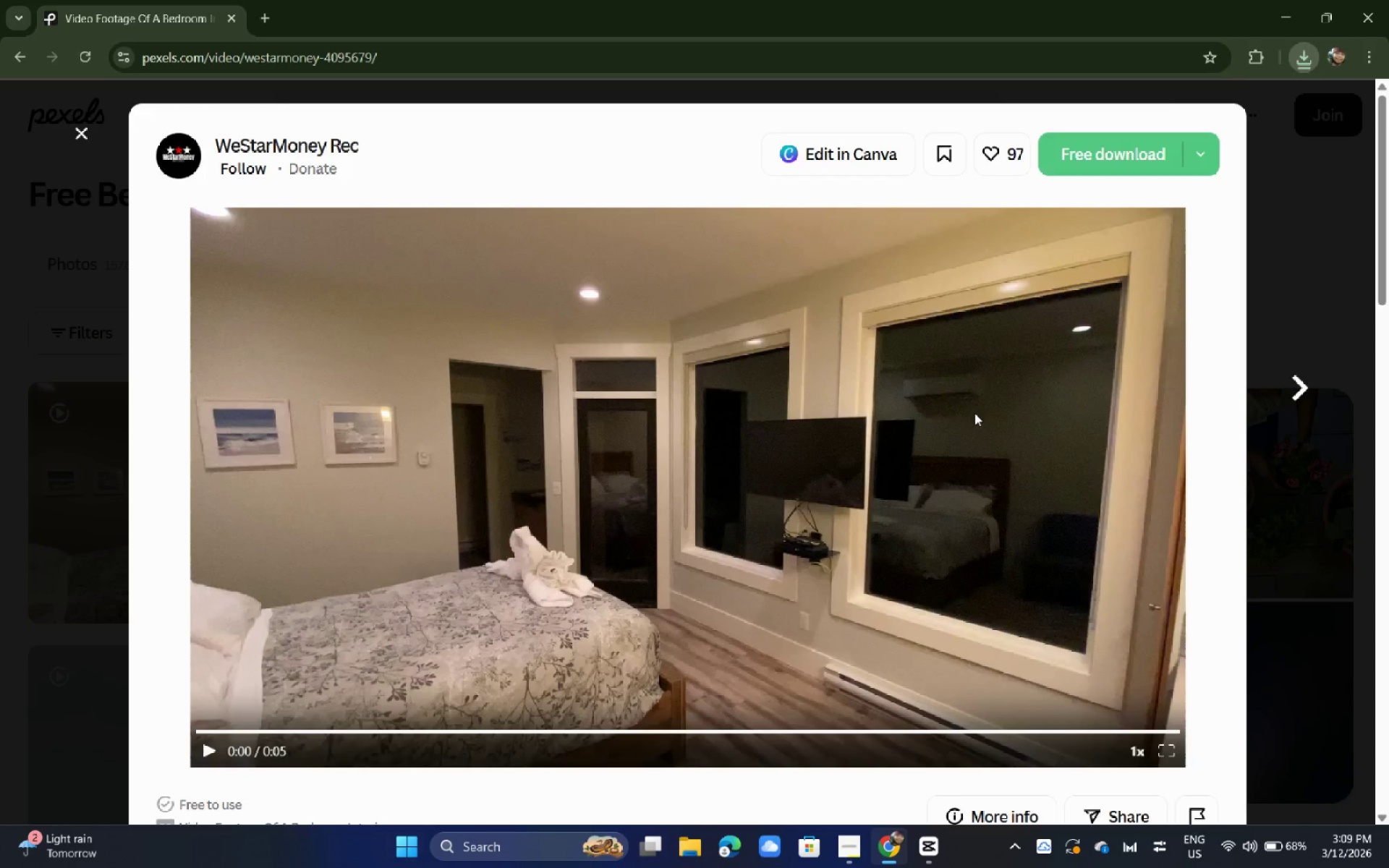 
scroll: coordinate [959, 432], scroll_direction: down, amount: 10.0
 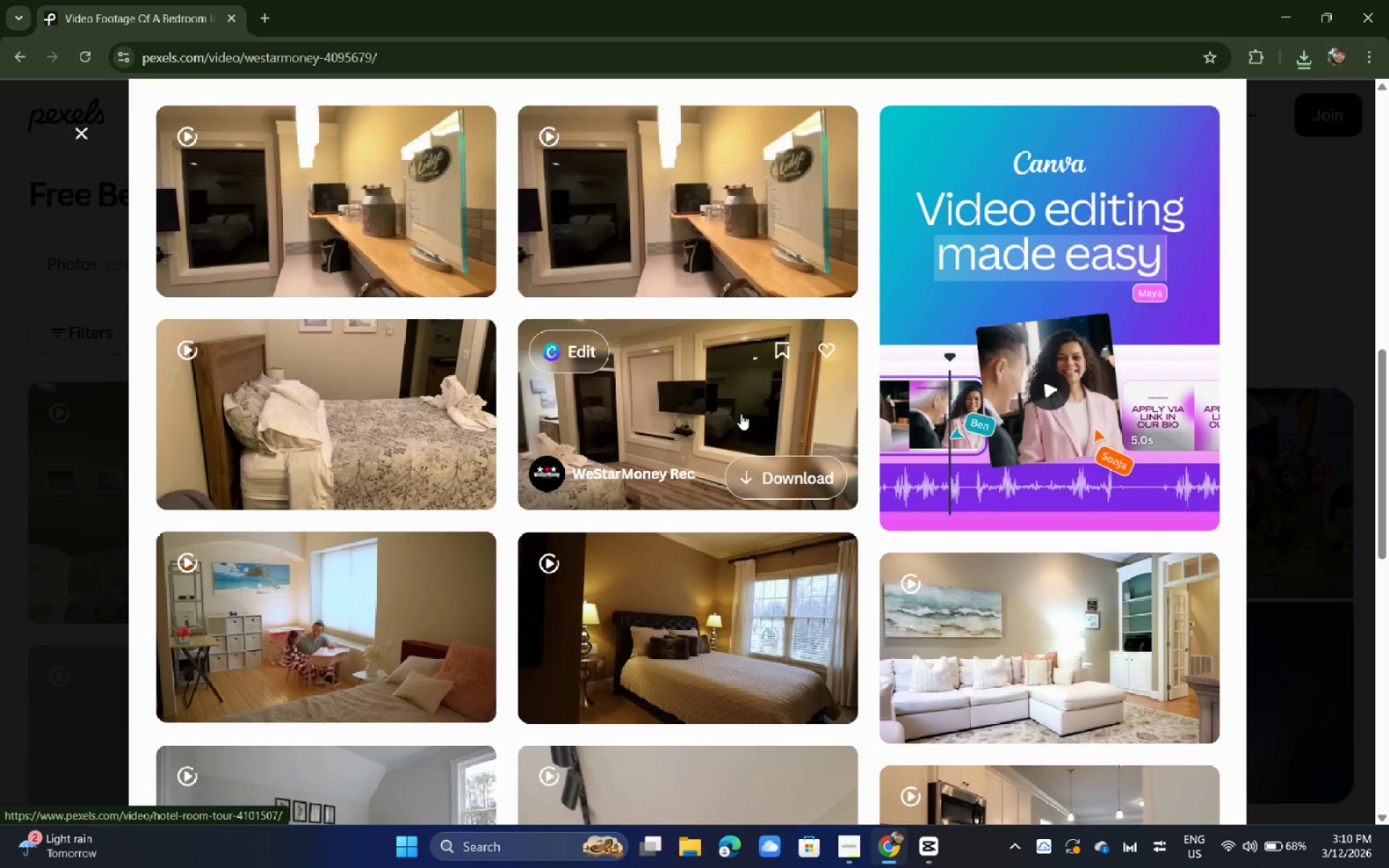 
wait(6.13)
 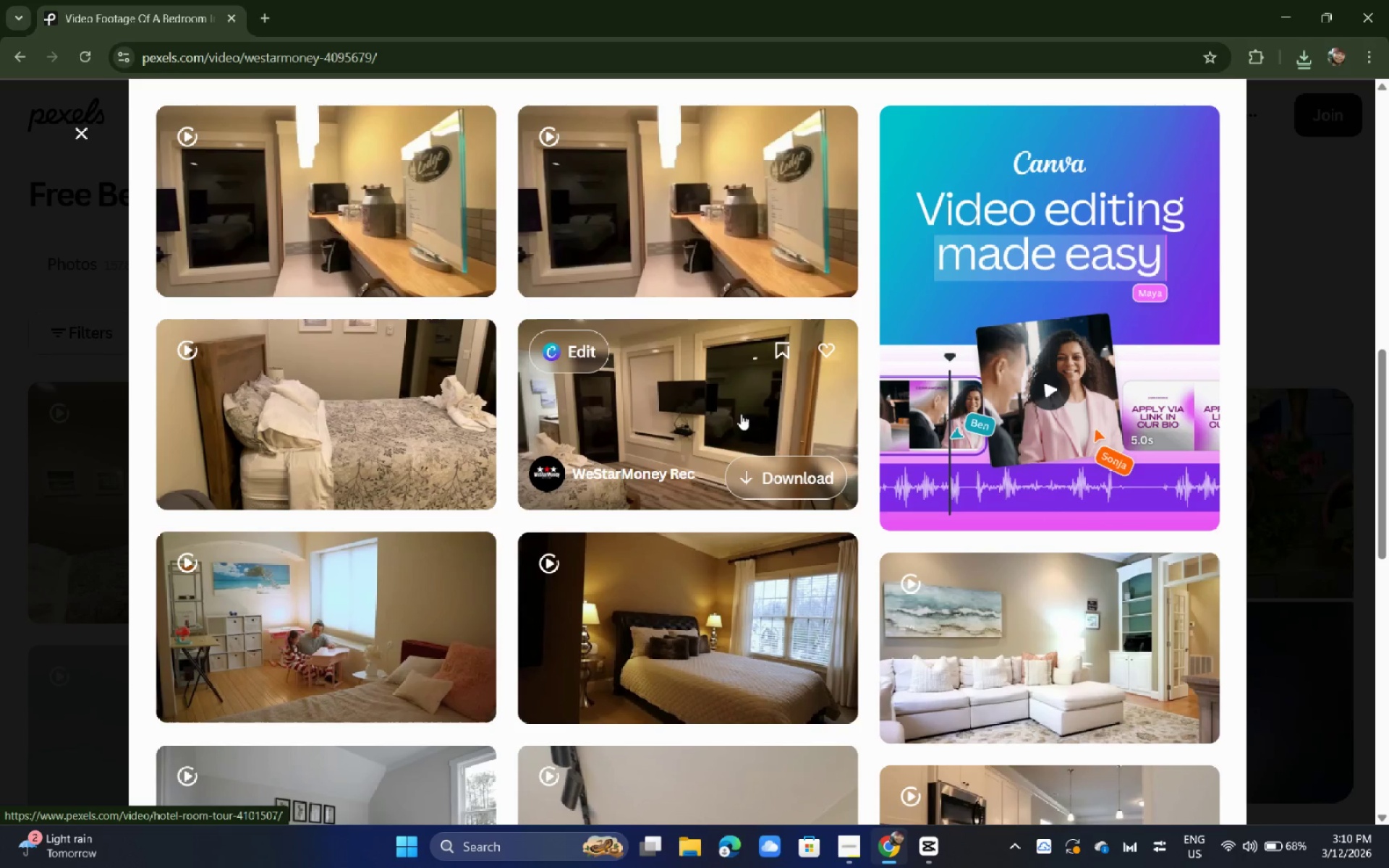 
scroll: coordinate [730, 423], scroll_direction: down, amount: 5.0
 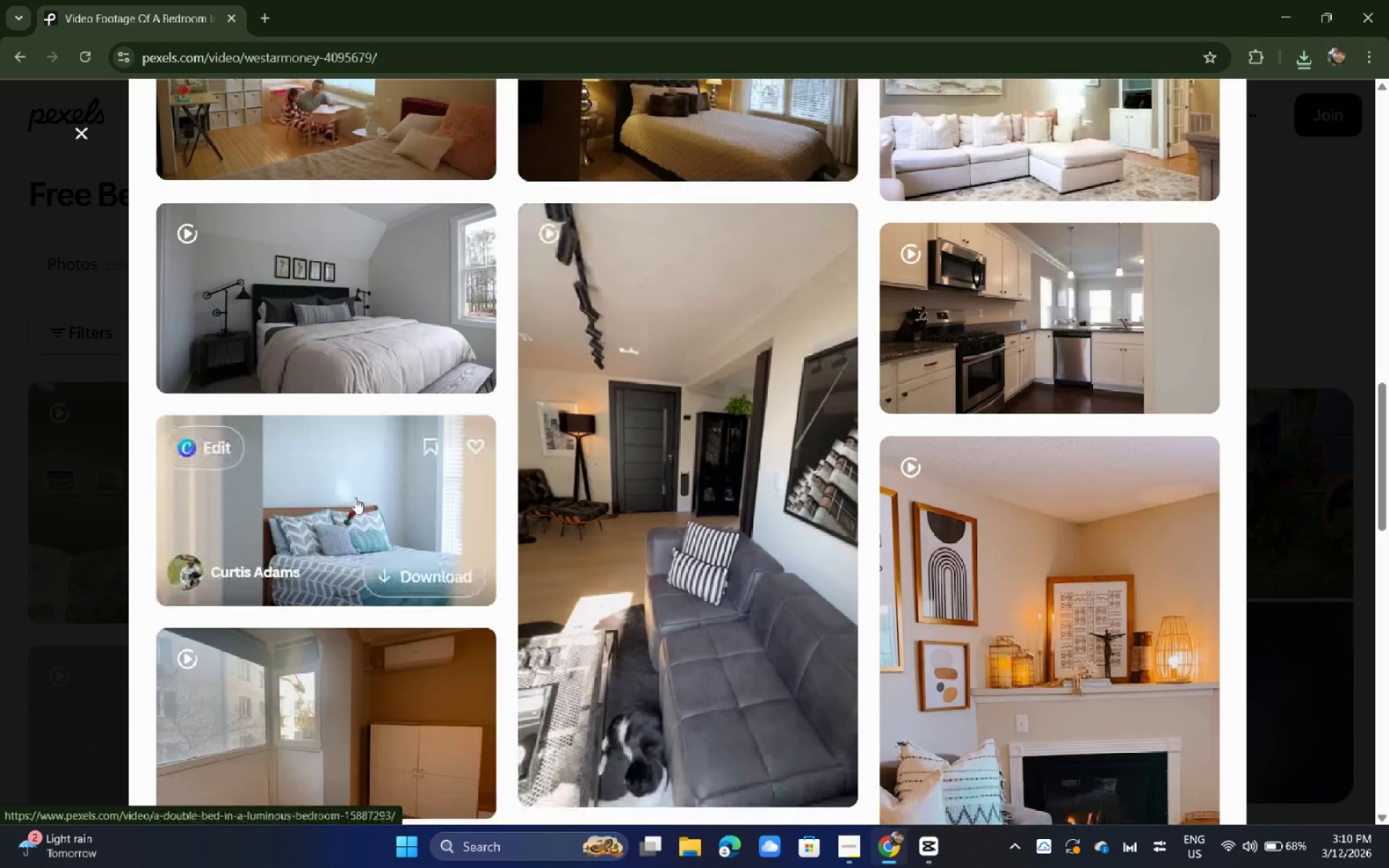 
left_click([355, 498])
 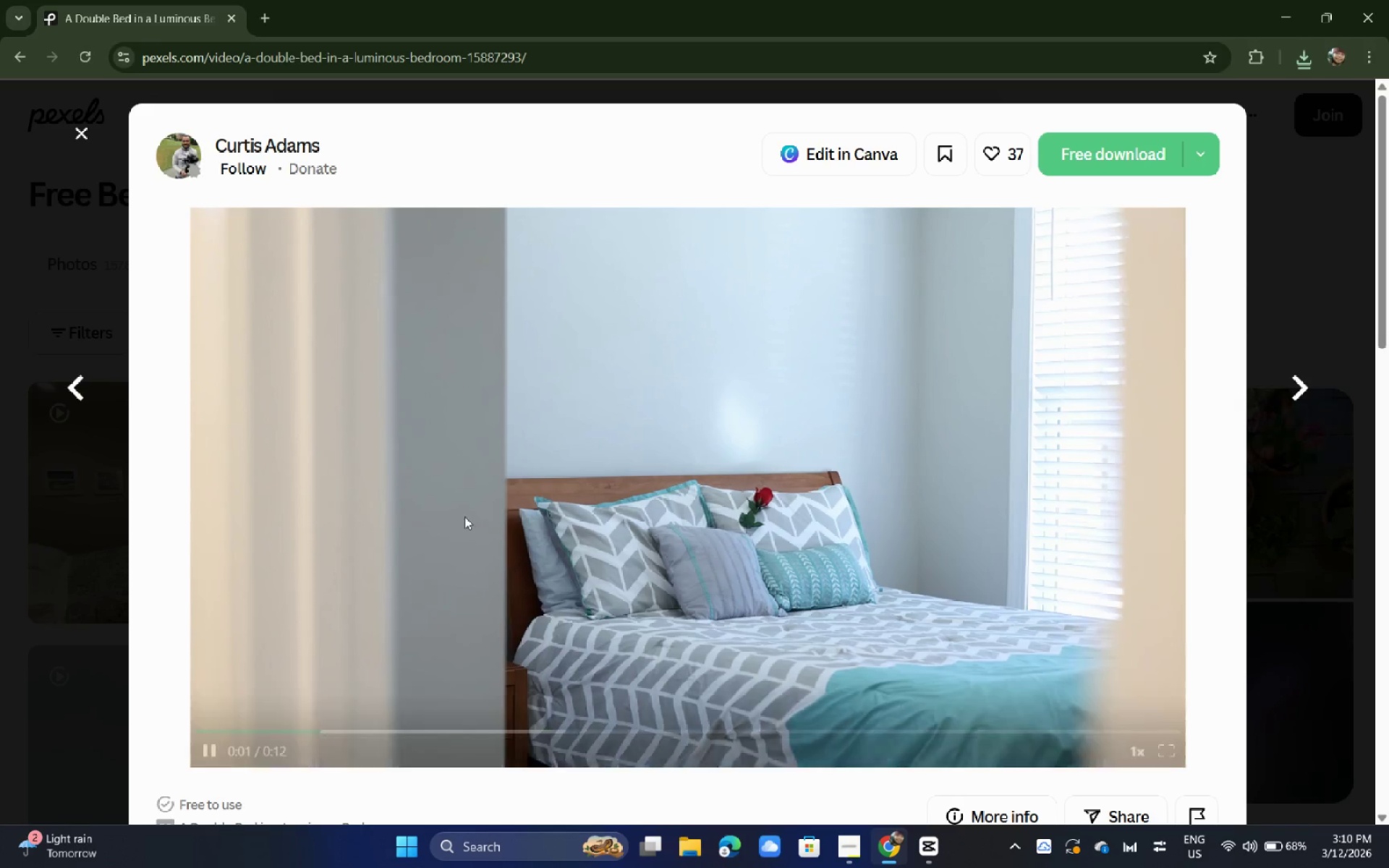 
wait(6.89)
 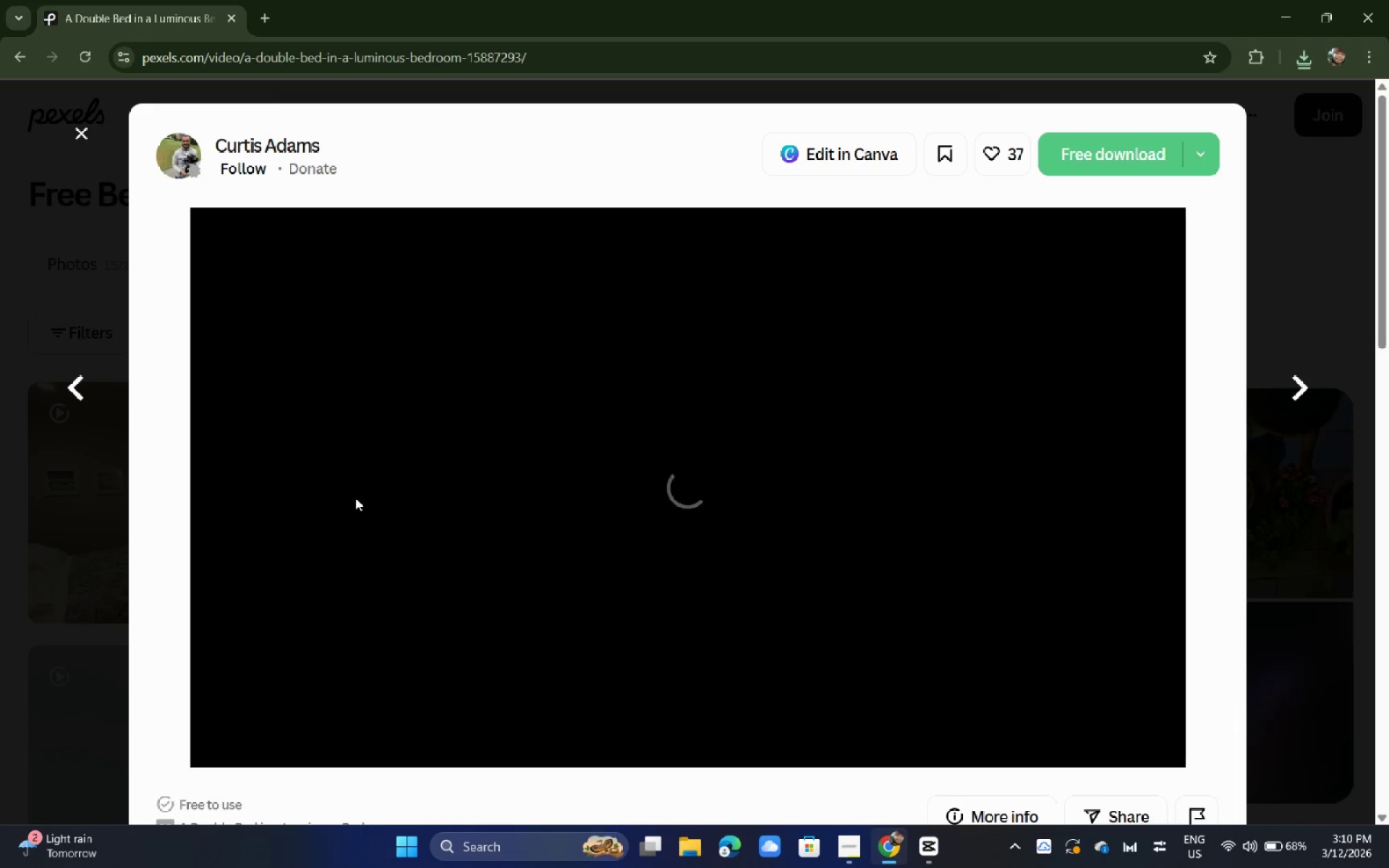 
left_click([788, 723])
 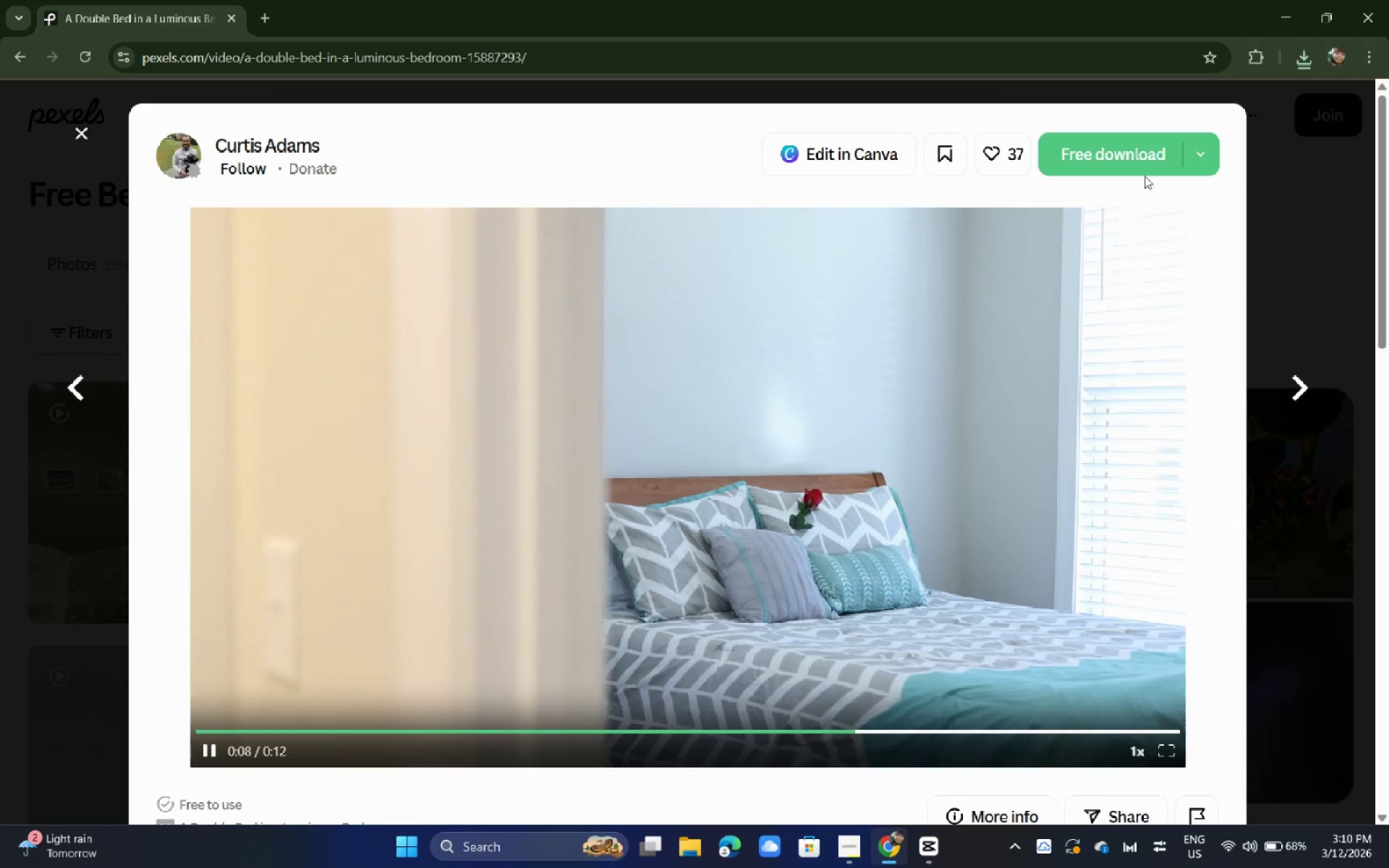 
left_click([1142, 169])
 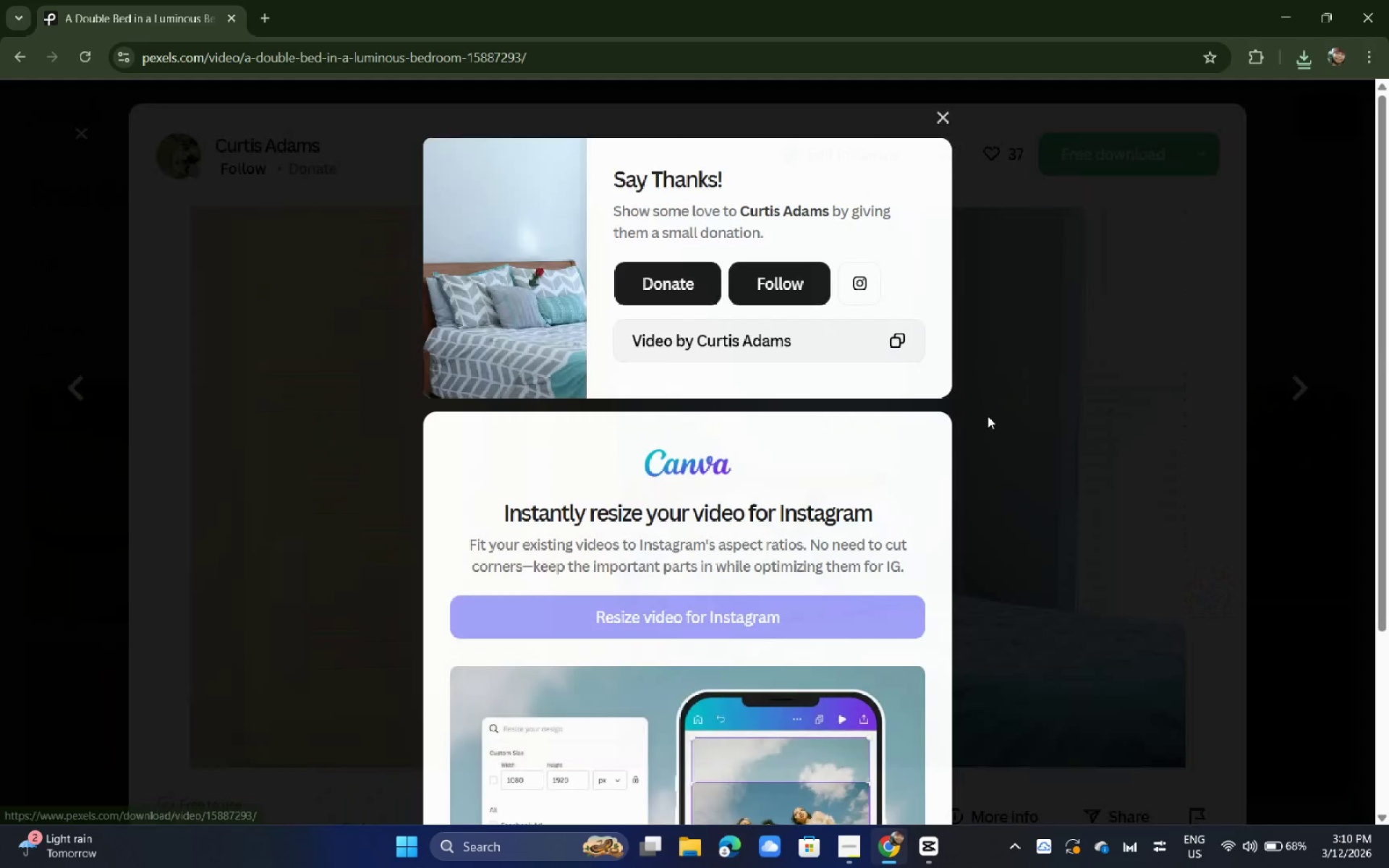 
left_click([1088, 398])
 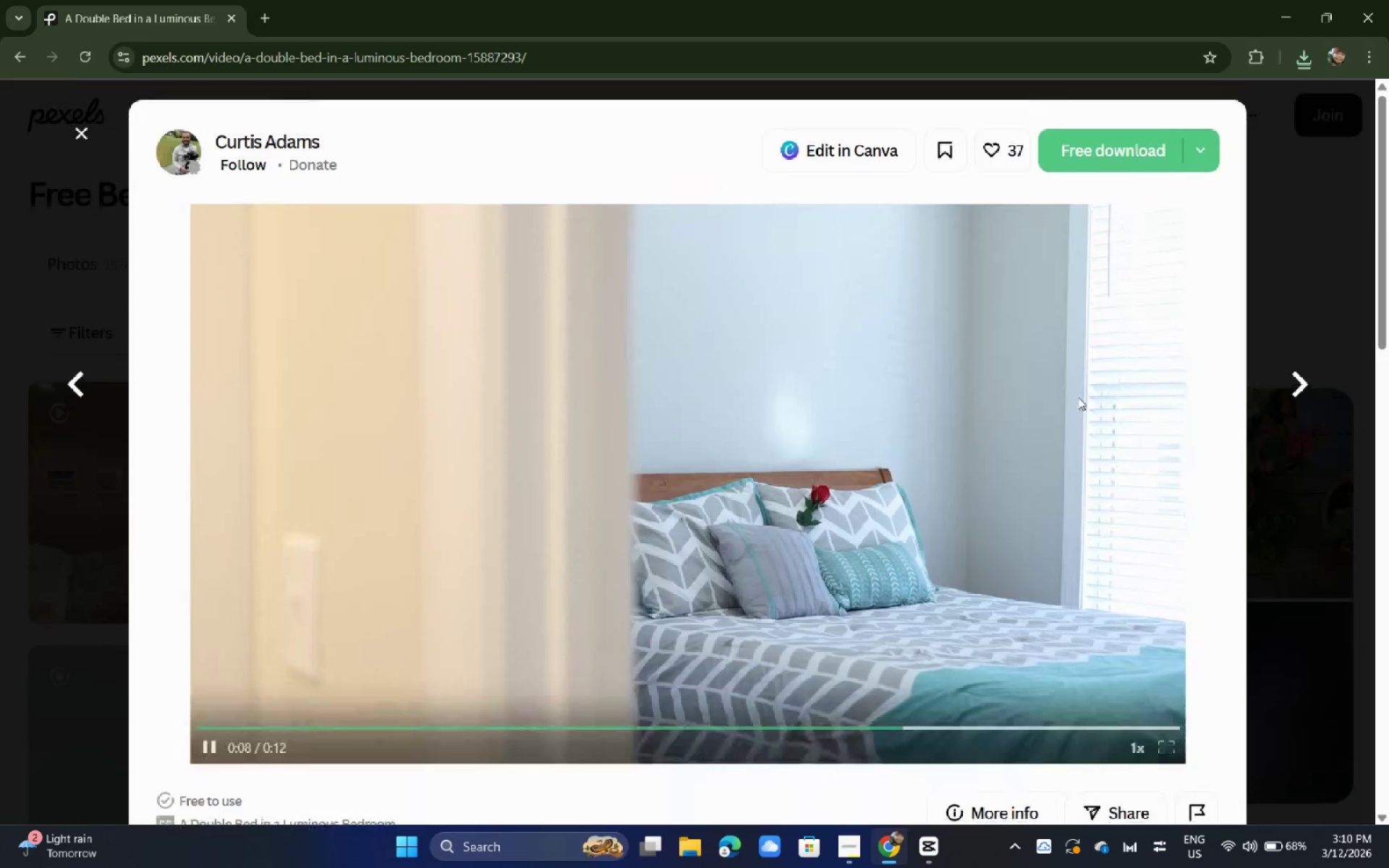 
scroll: coordinate [951, 403], scroll_direction: down, amount: 8.0
 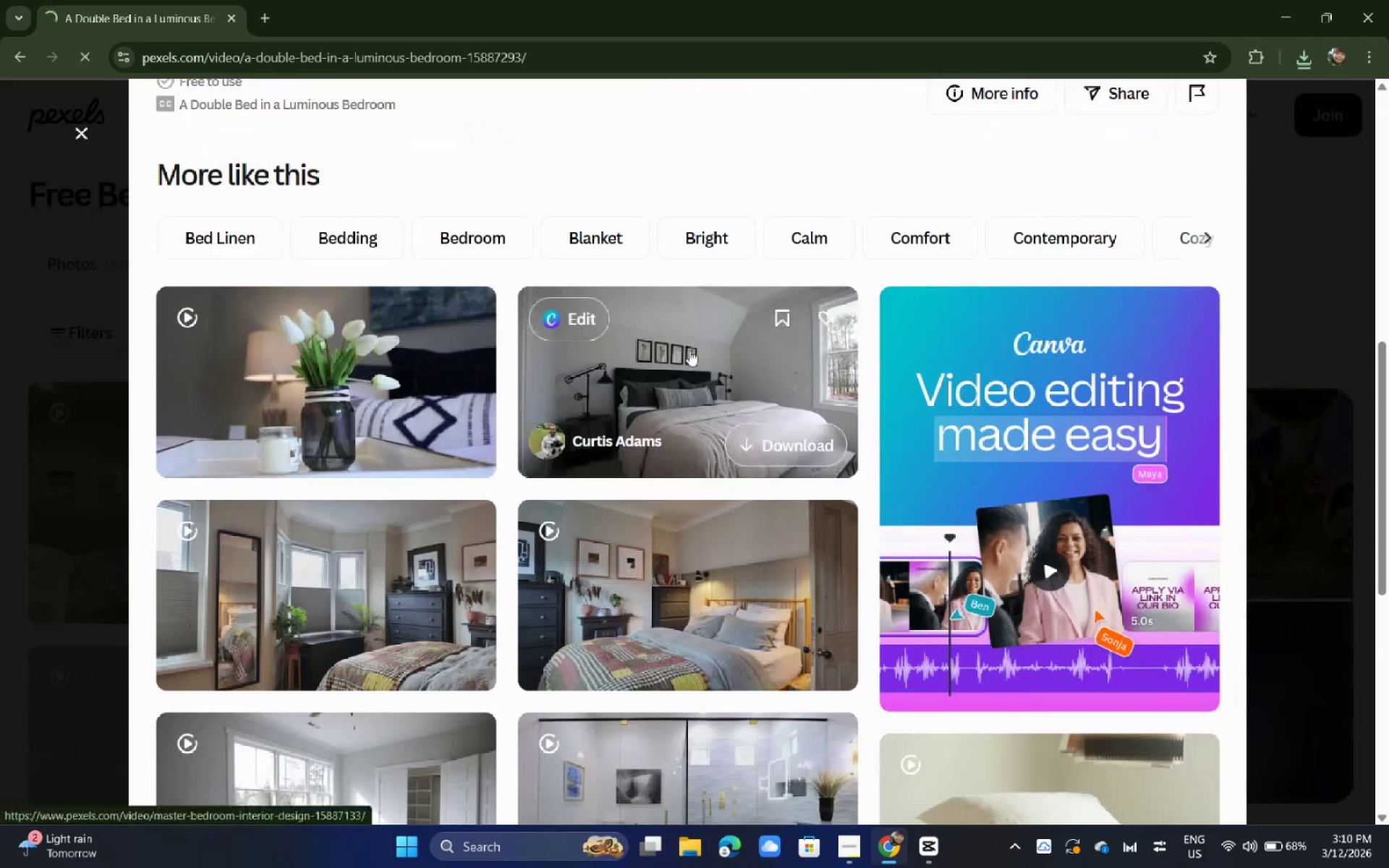 
left_click([689, 350])
 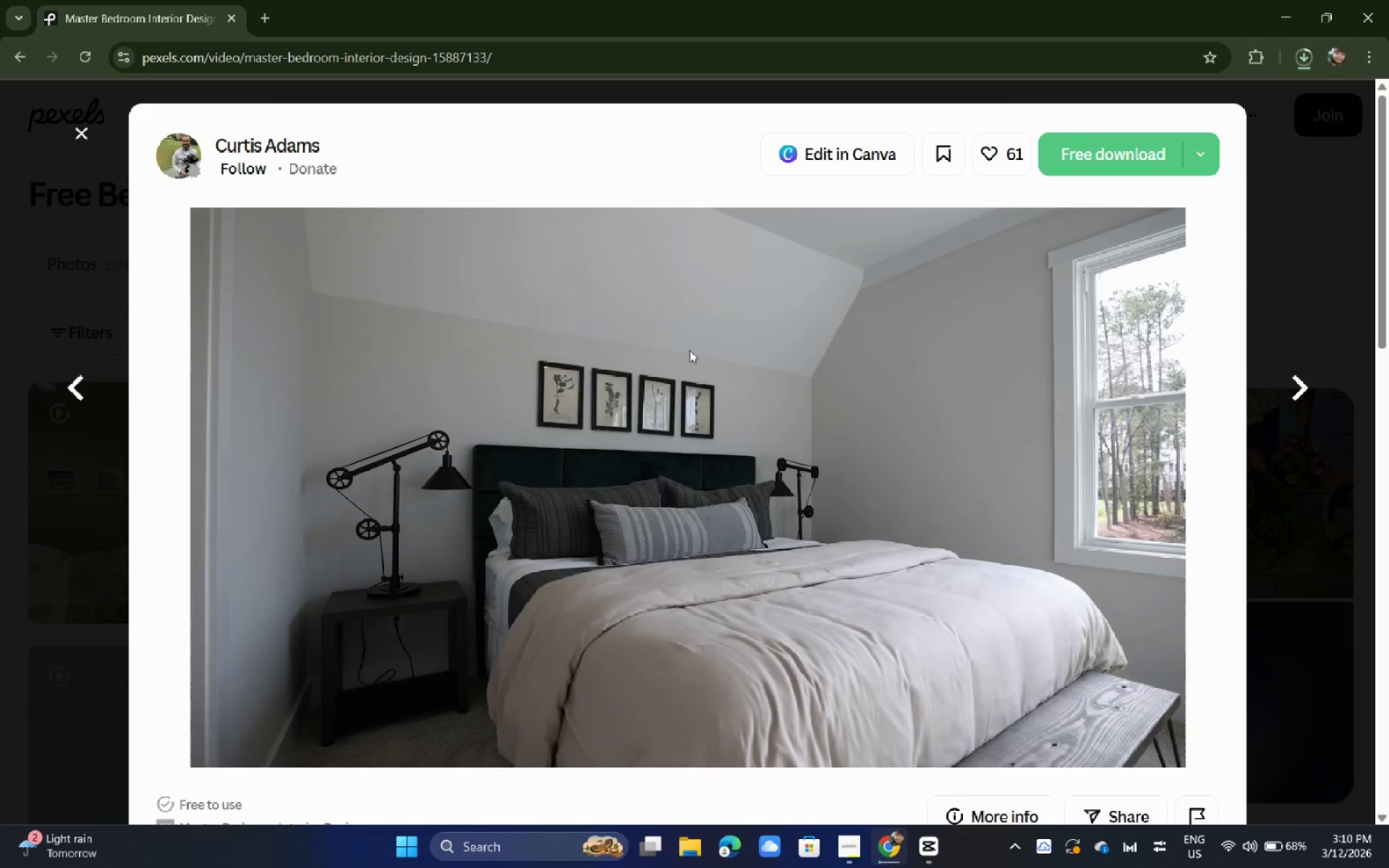 
left_click([1101, 139])
 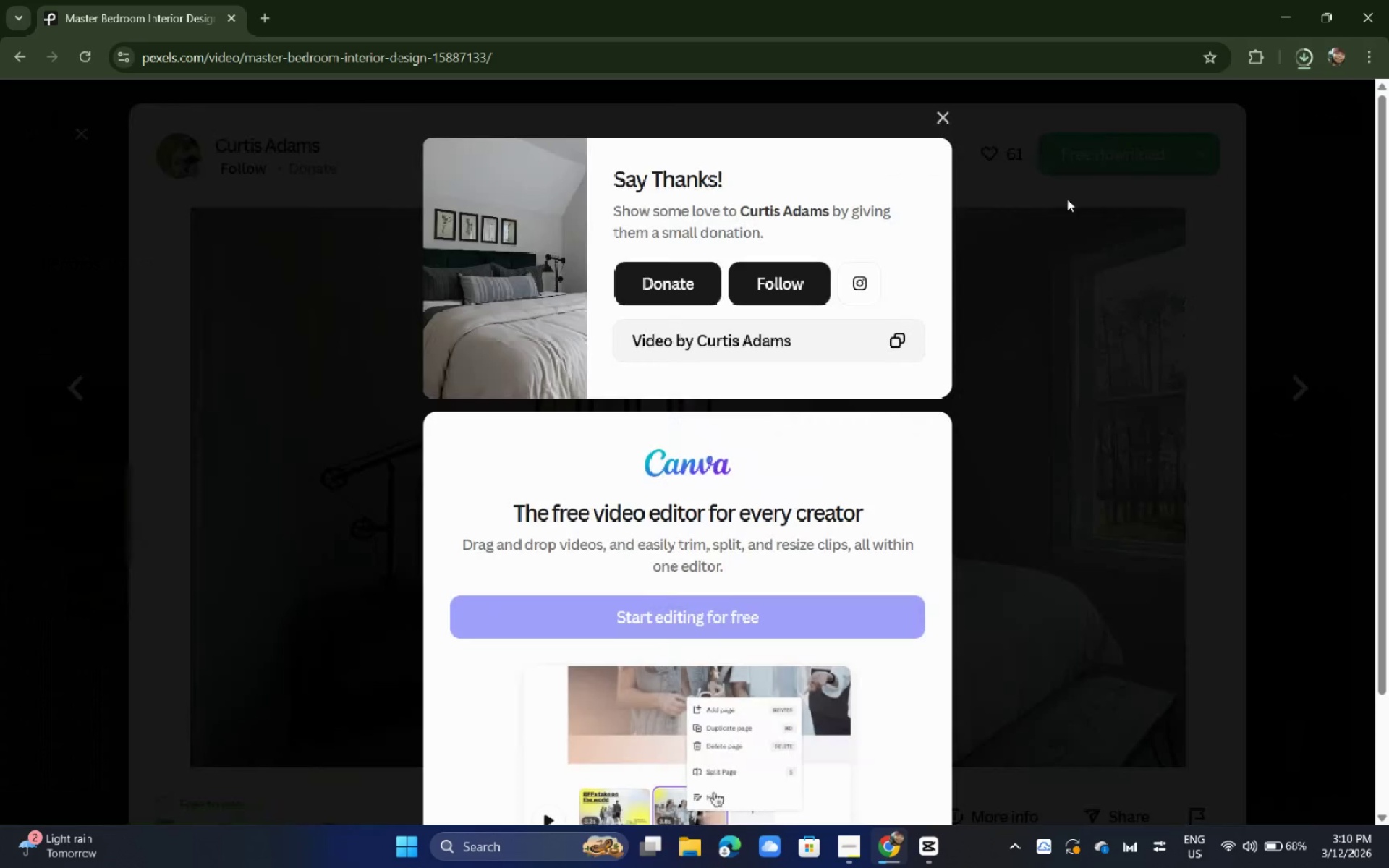 
left_click([1049, 276])
 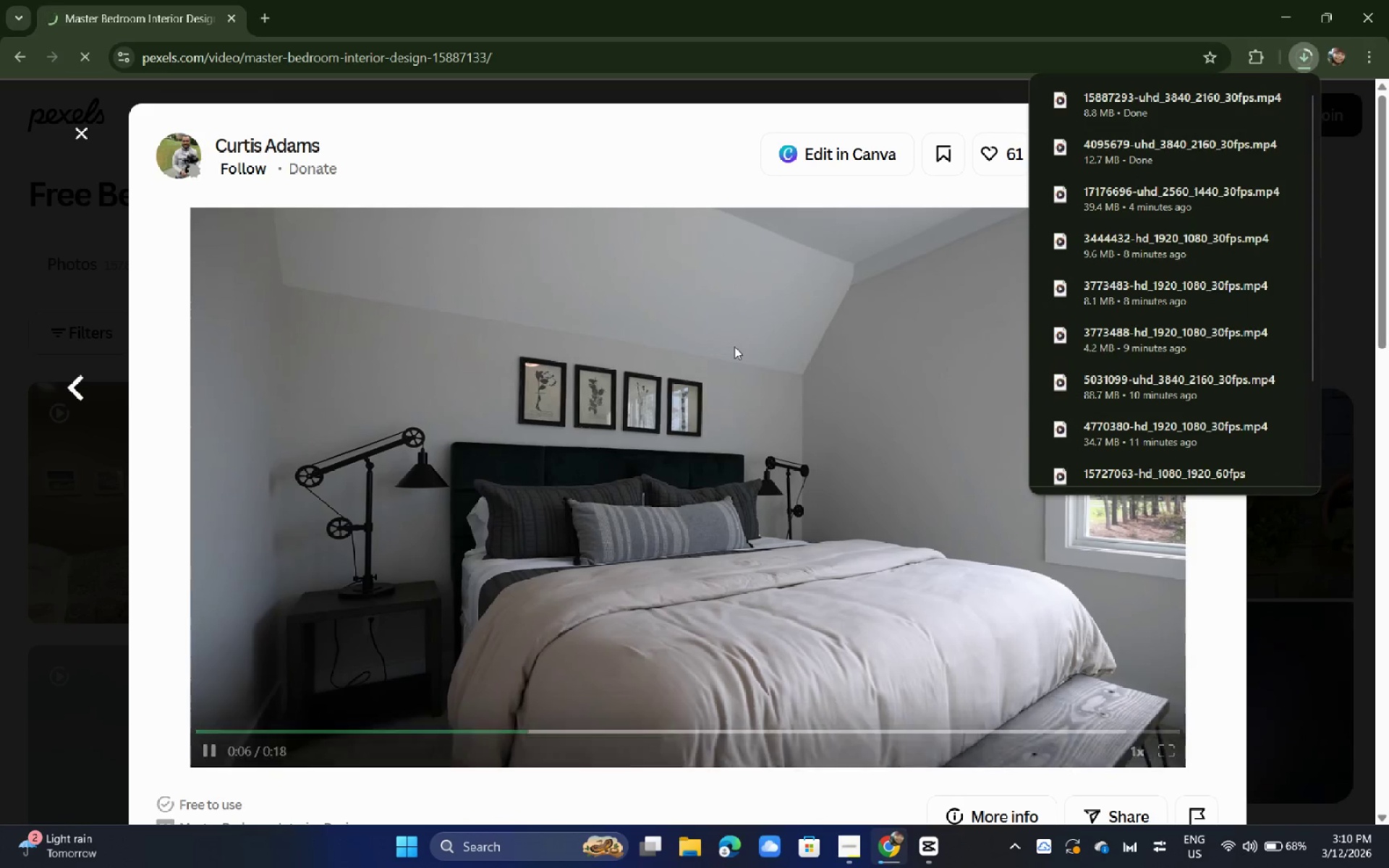 
wait(5.73)
 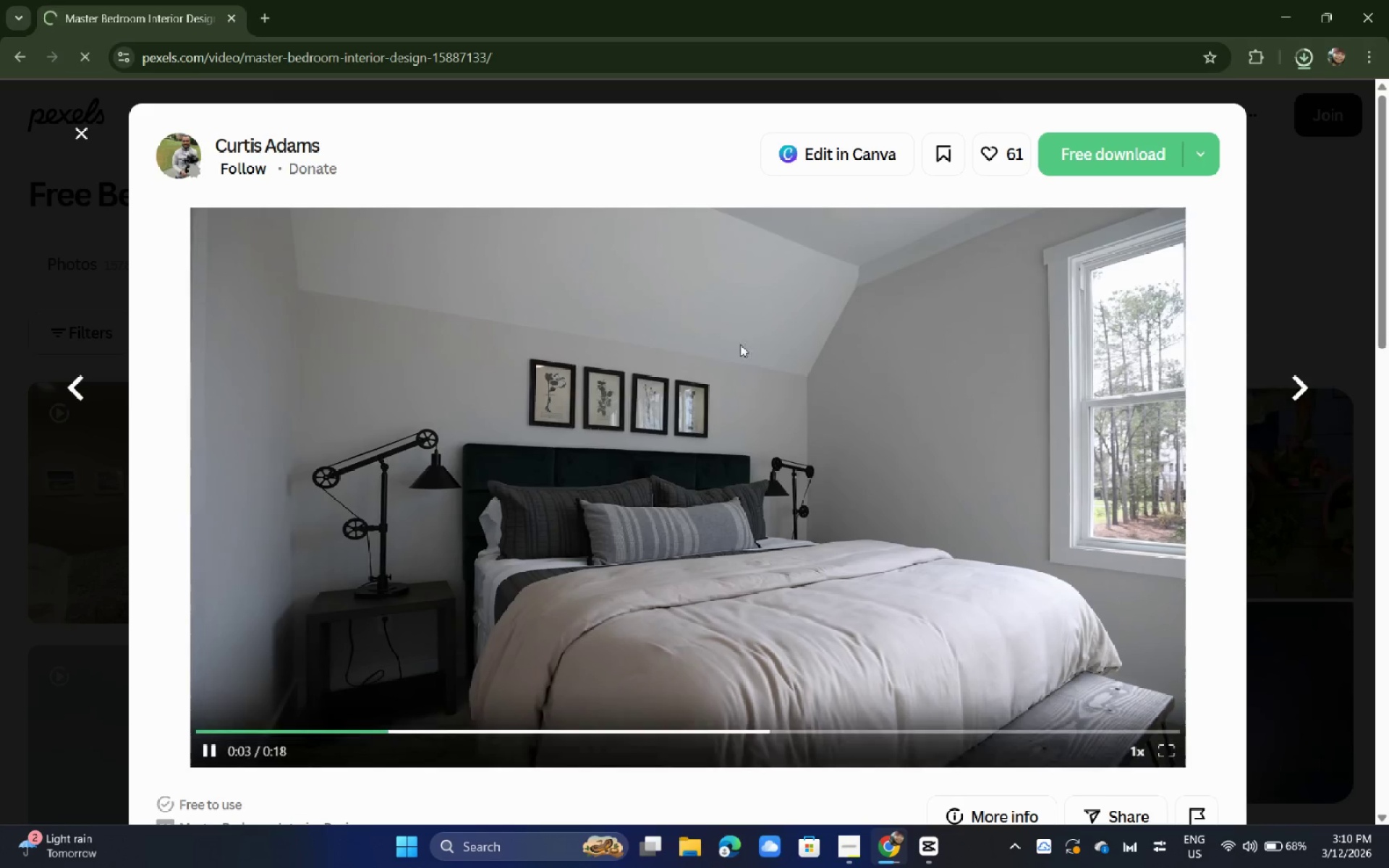 
left_click([0, 320])
 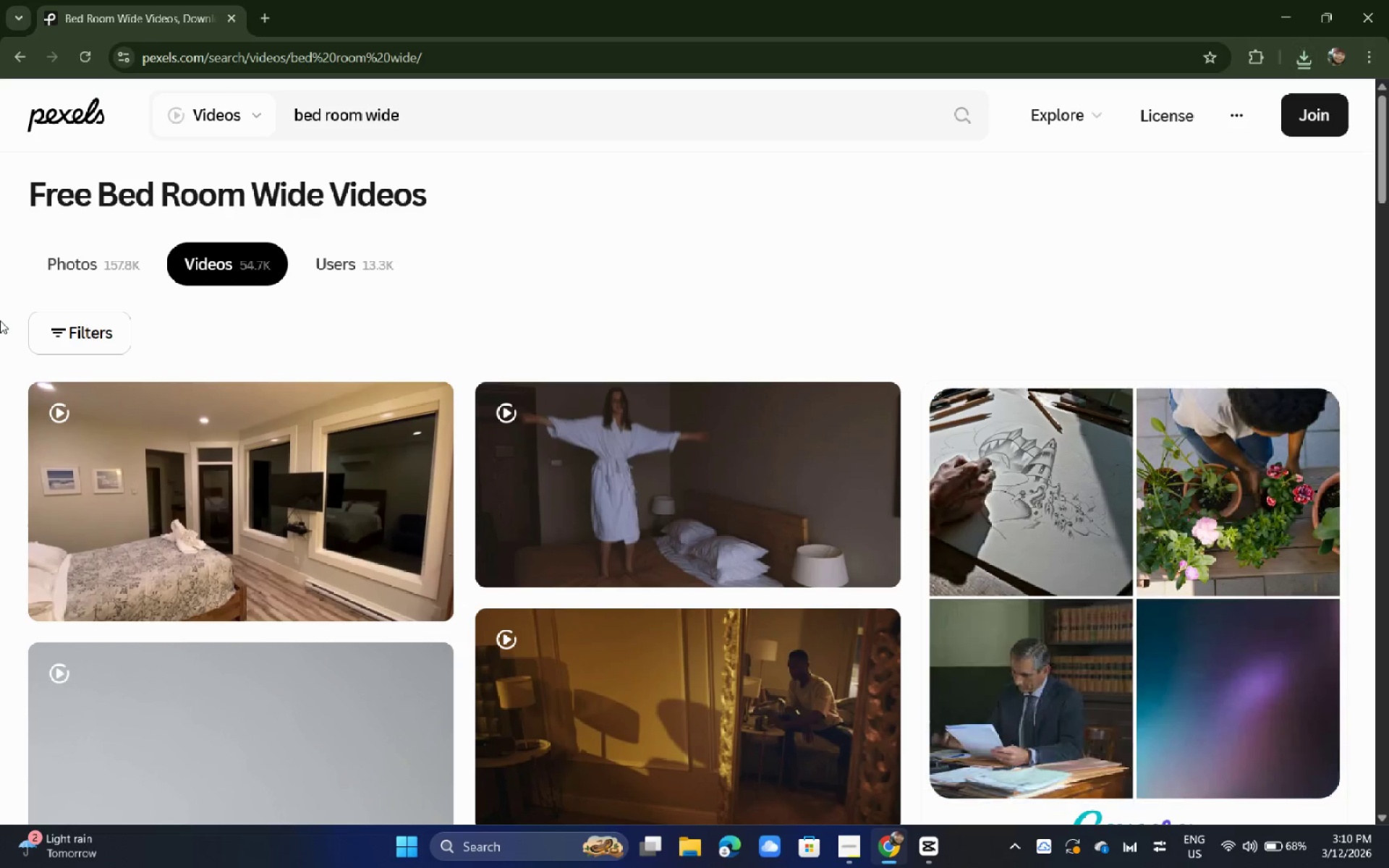 
wait(5.2)
 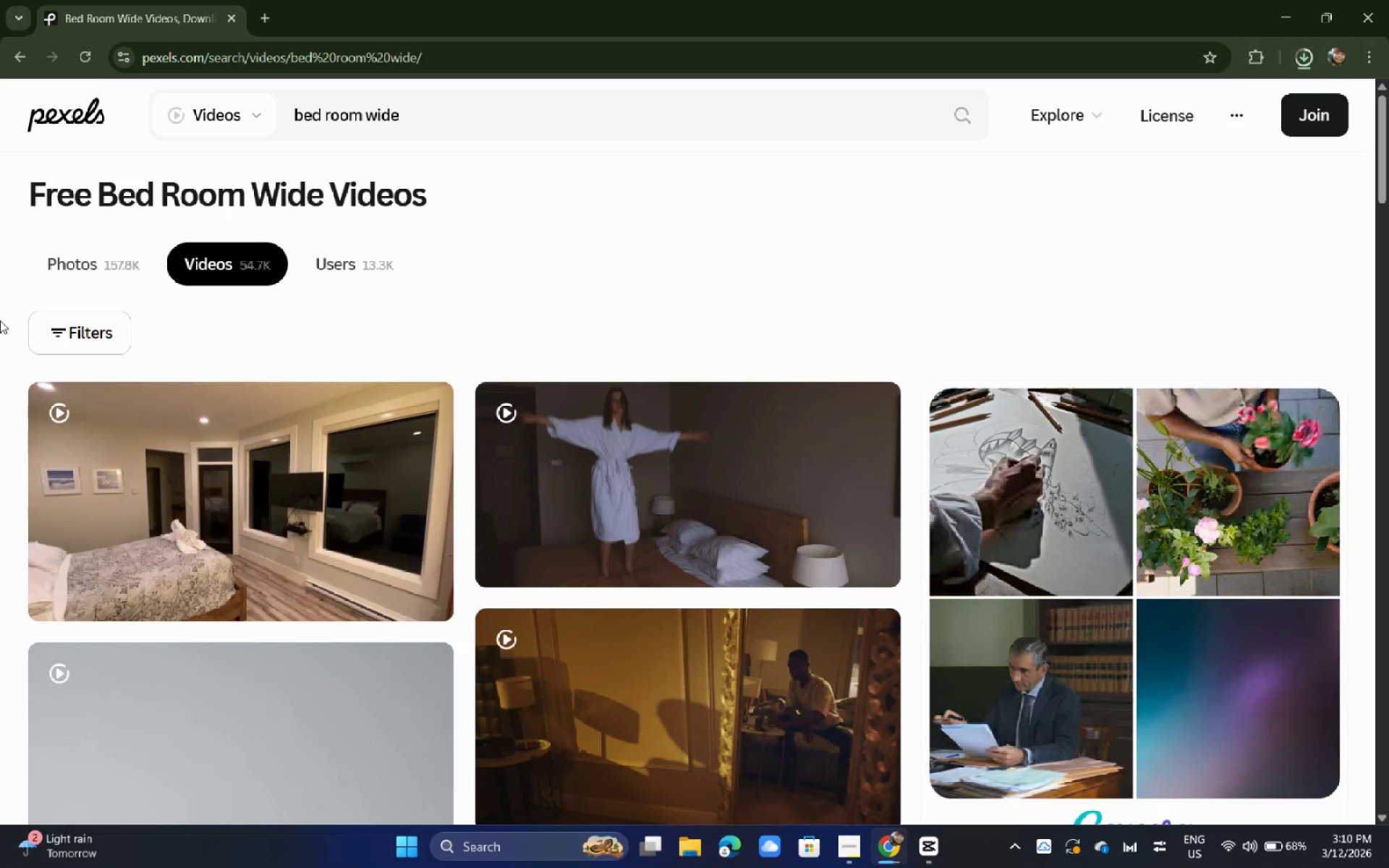 
left_click_drag(start_coordinate=[443, 123], to_coordinate=[95, 62])
 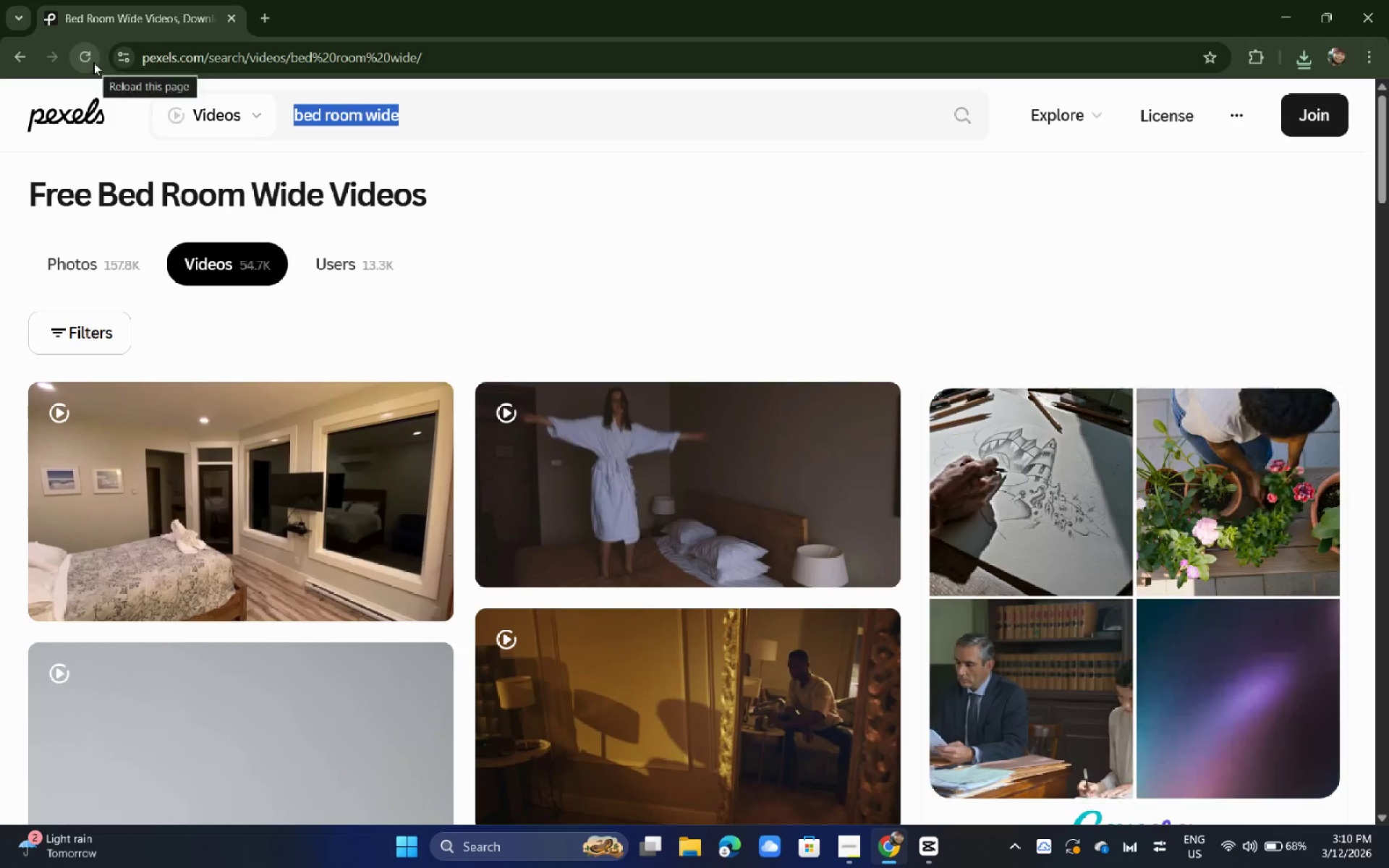 
type(f)
key(Backspace)
type(drone top )
key(Backspace)
type(-down)
 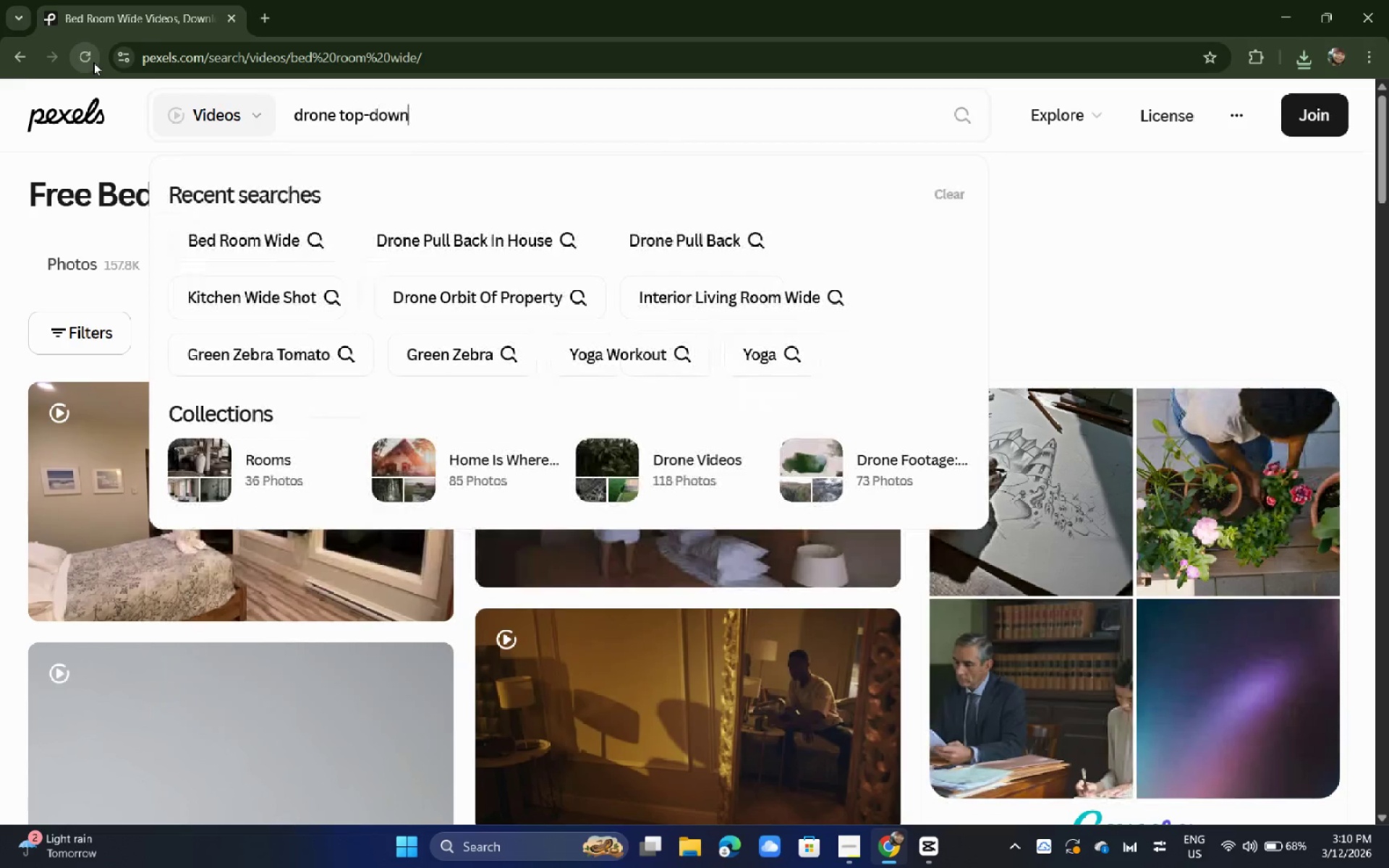 
key(Enter)
 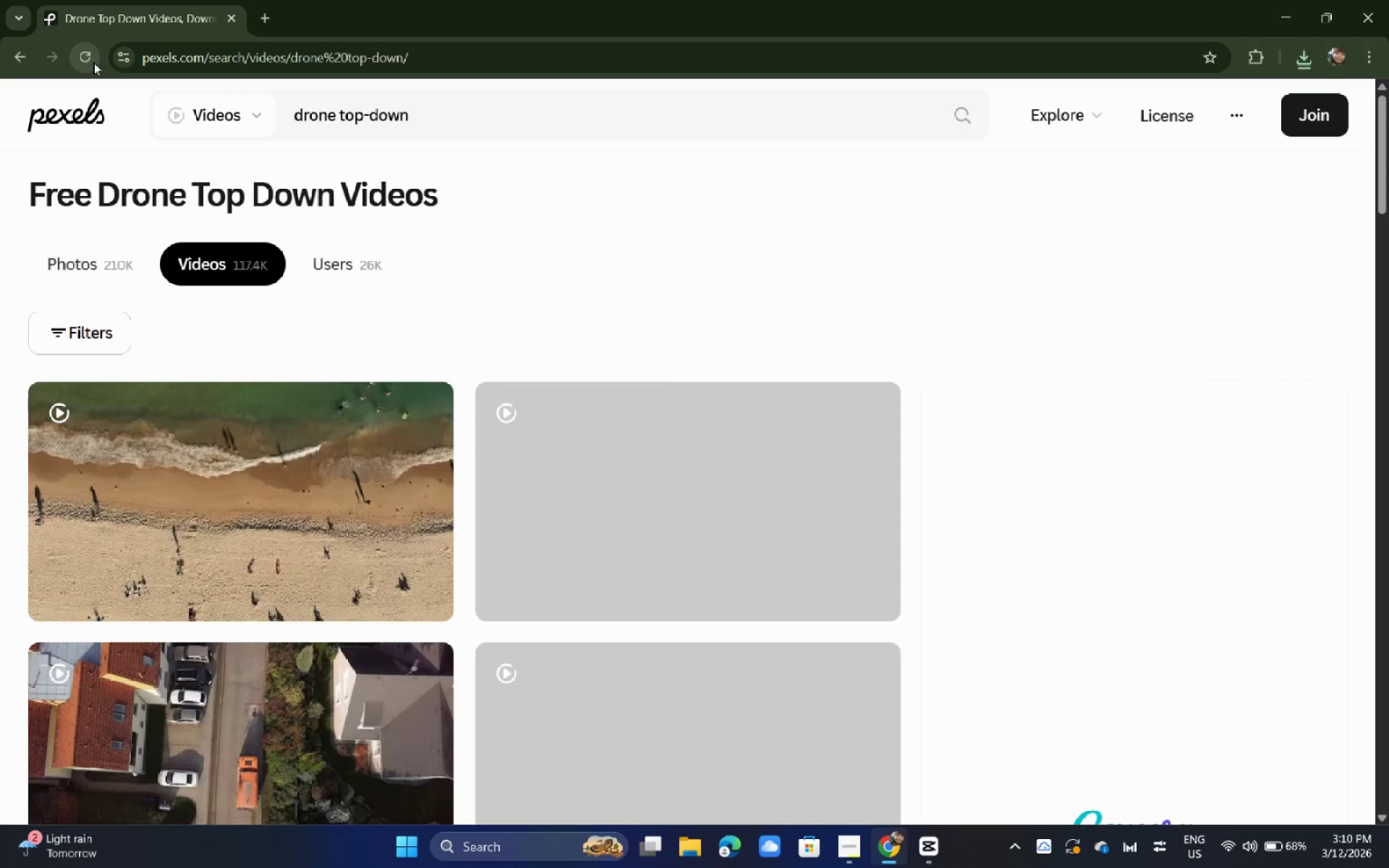 
wait(8.0)
 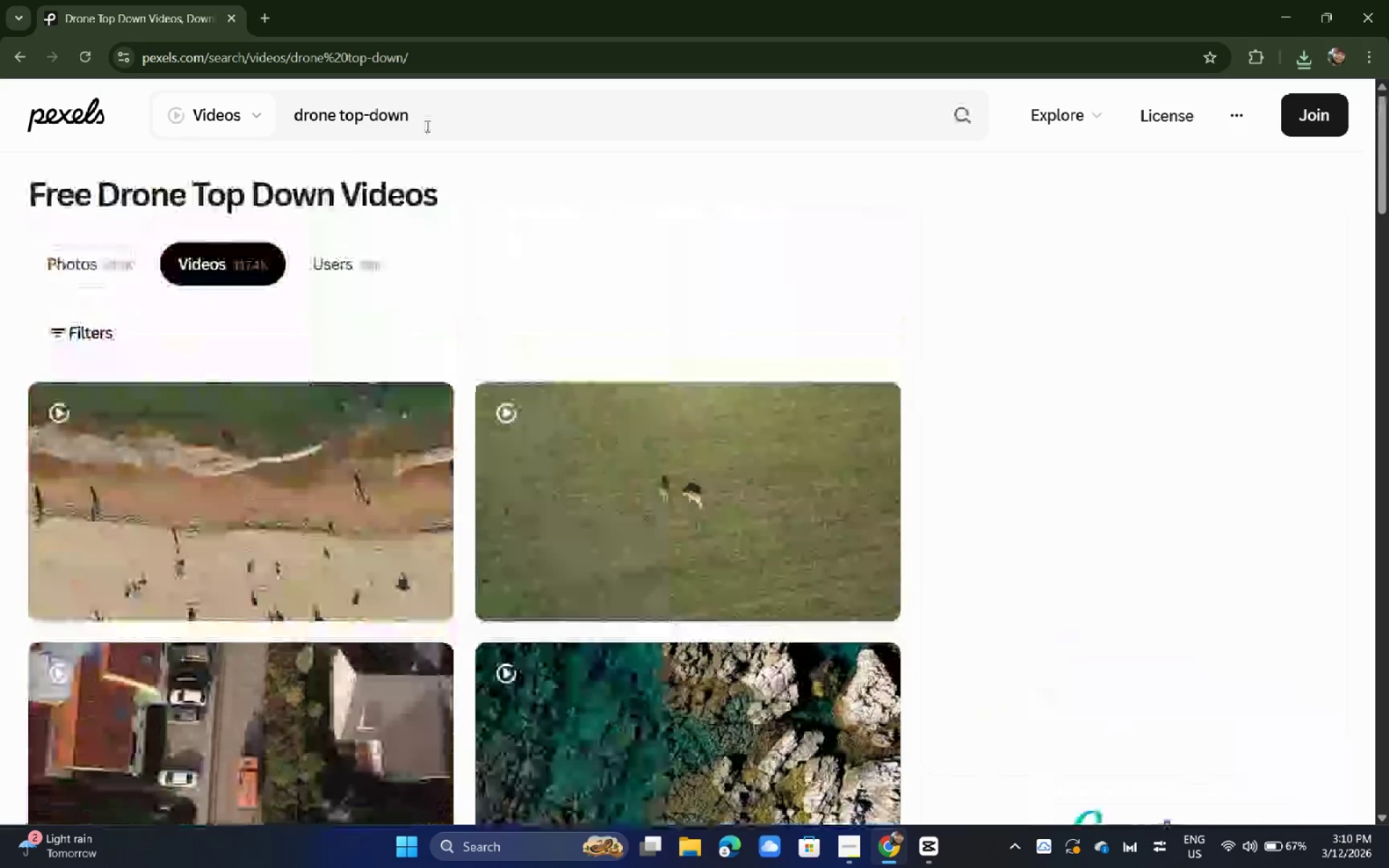 
left_click([426, 126])
 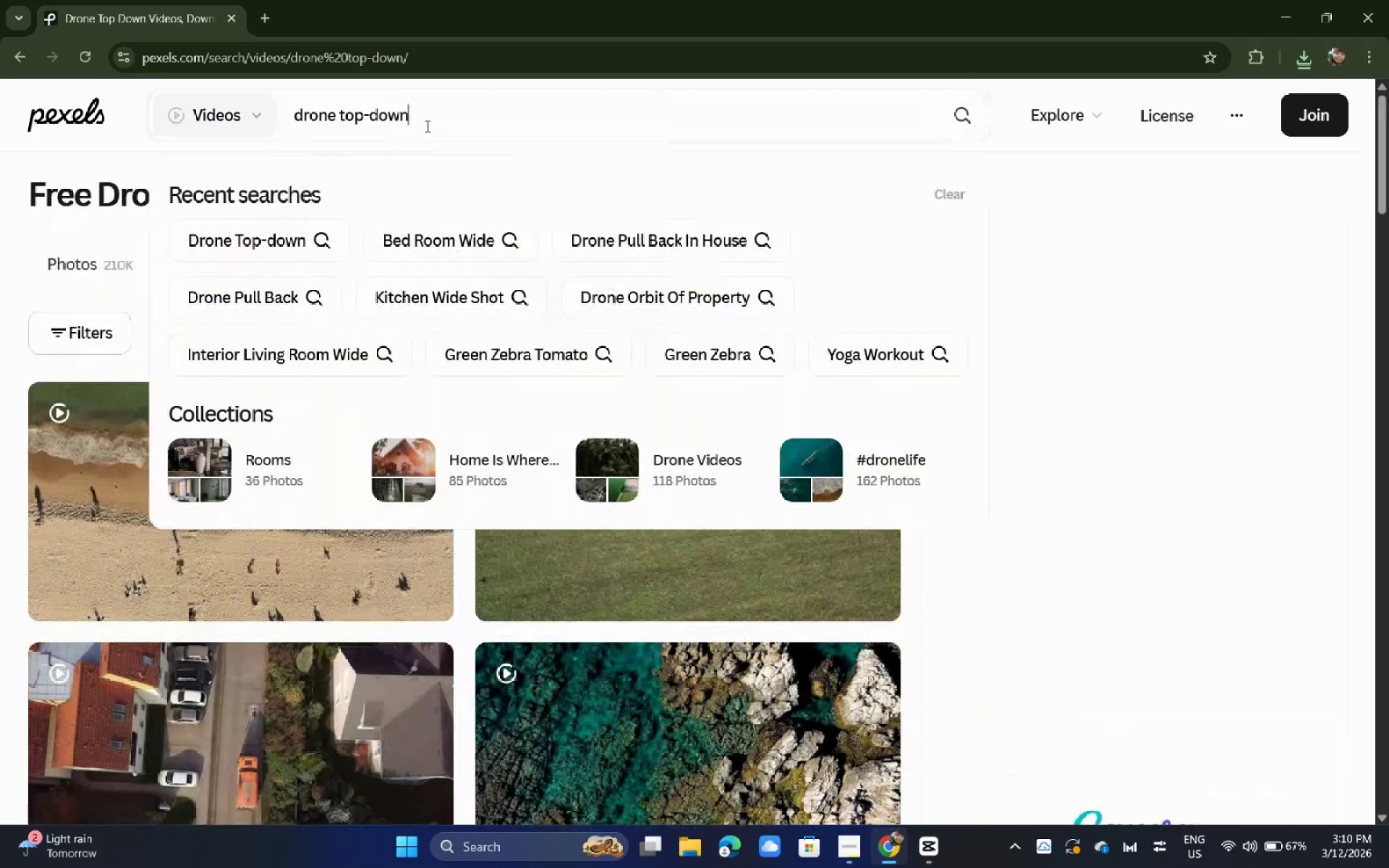 
scroll: coordinate [323, 182], scroll_direction: up, amount: 1.0
 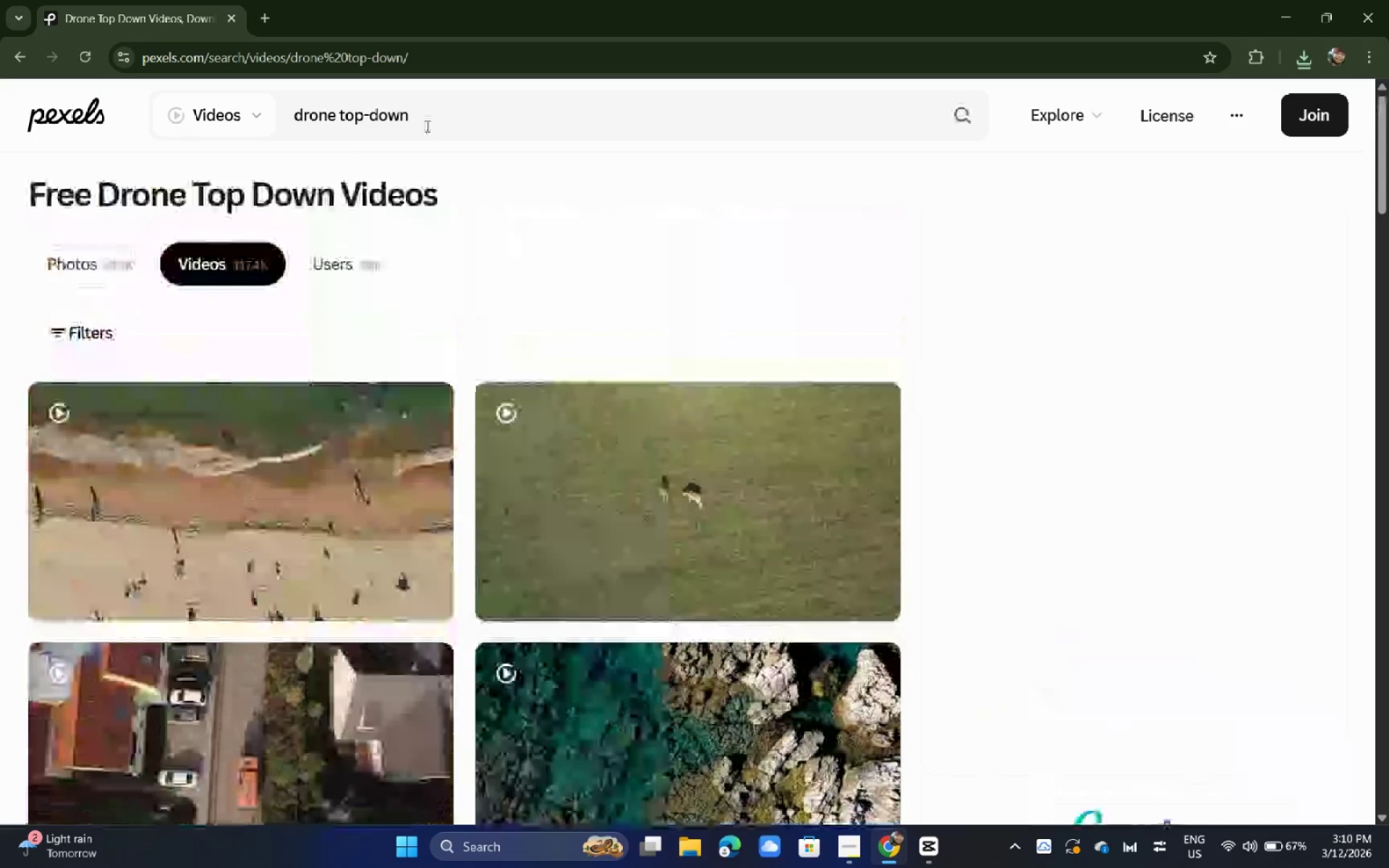 
type( in hpo)
key(Backspace)
type(use)
 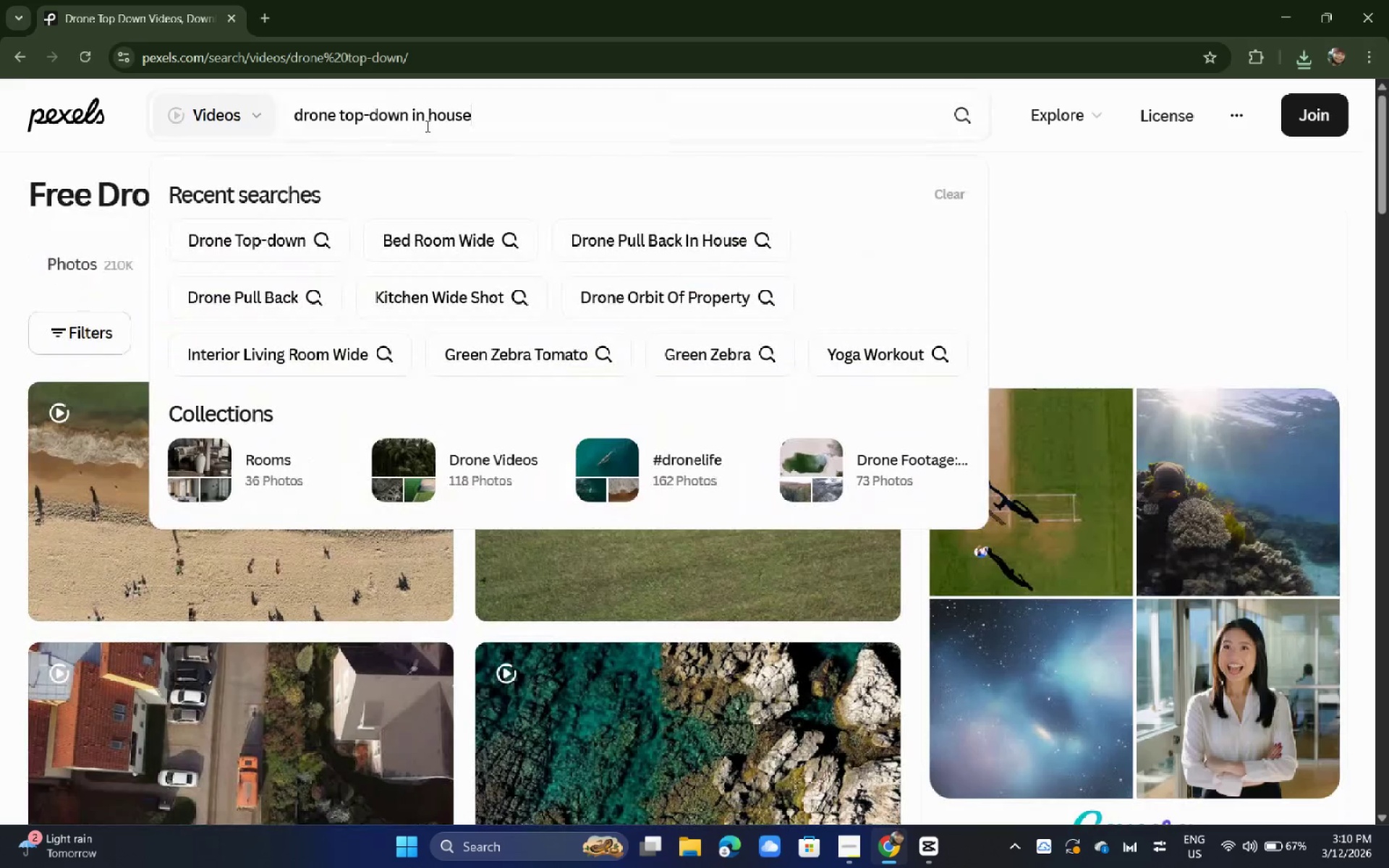 
key(Enter)
 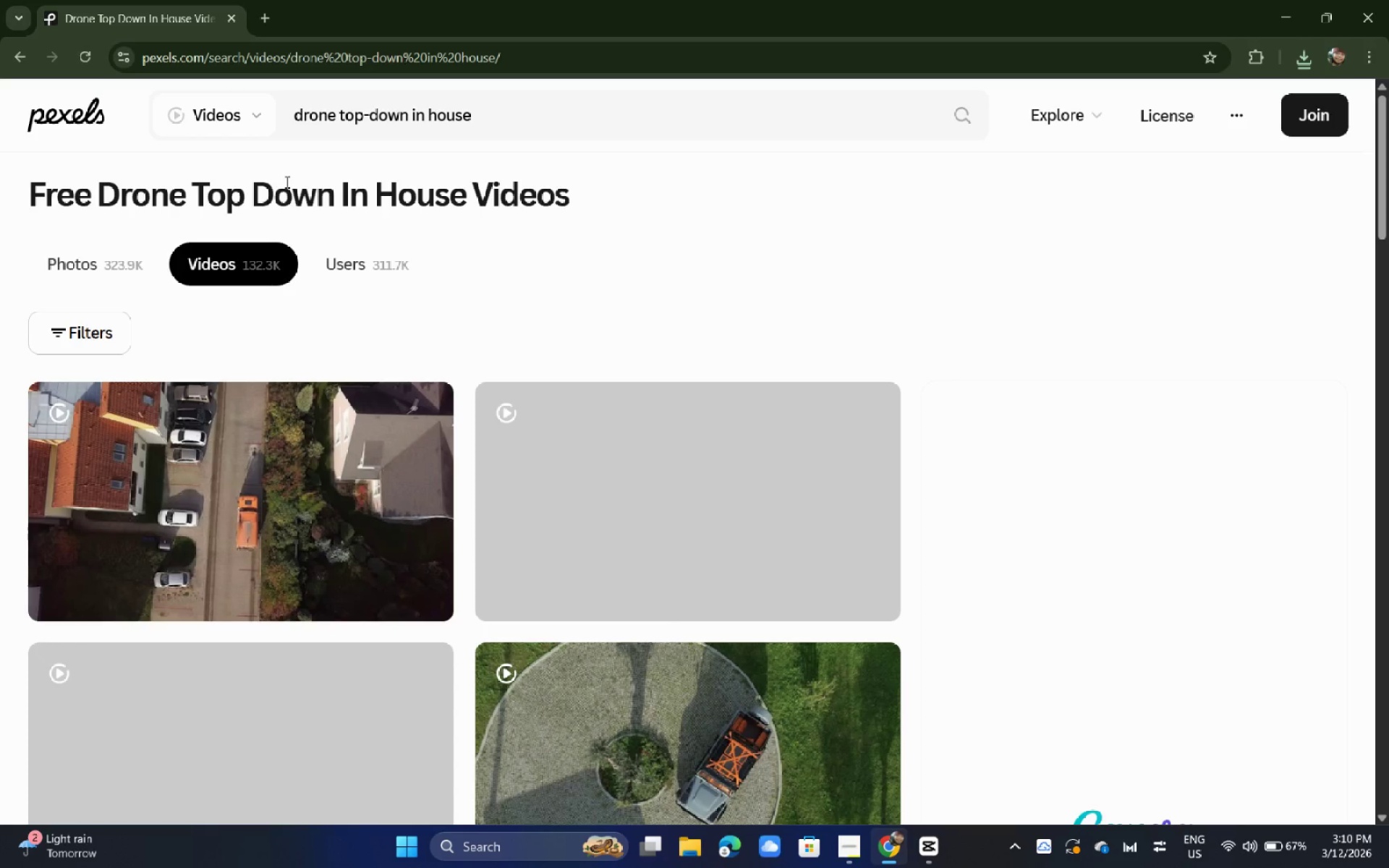 
wait(5.45)
 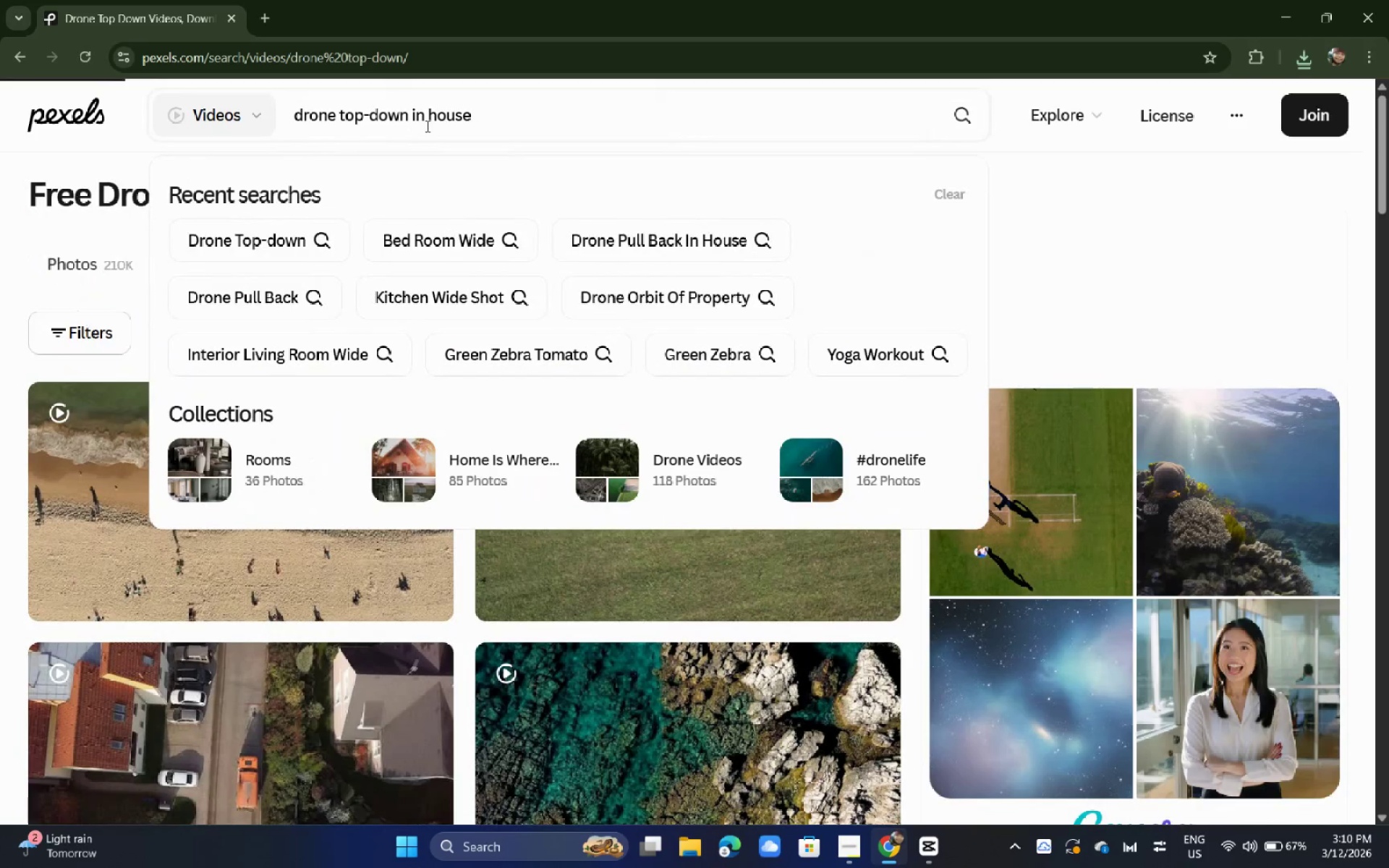 
scroll: coordinate [286, 182], scroll_direction: down, amount: 1.0
 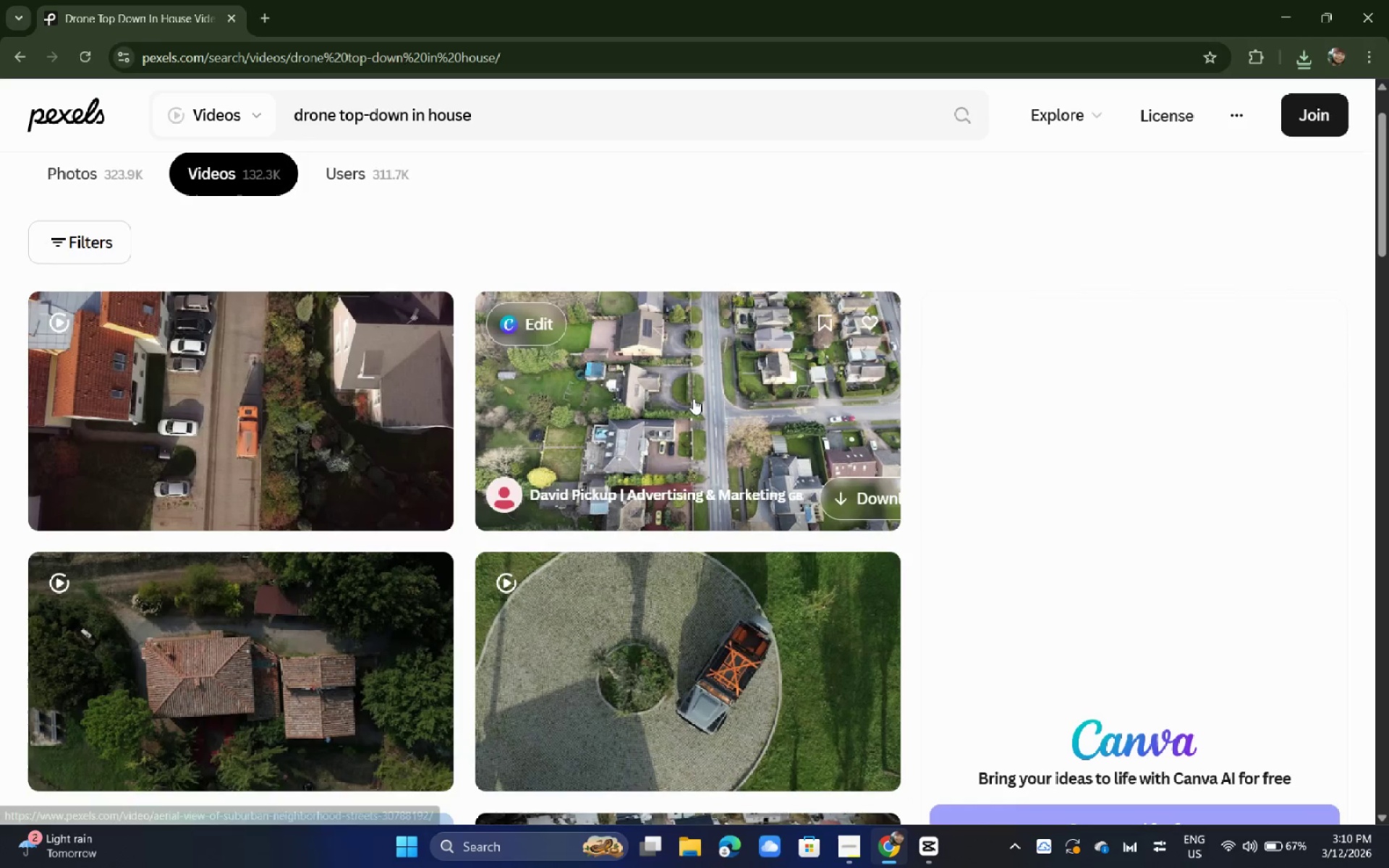 
left_click([693, 399])
 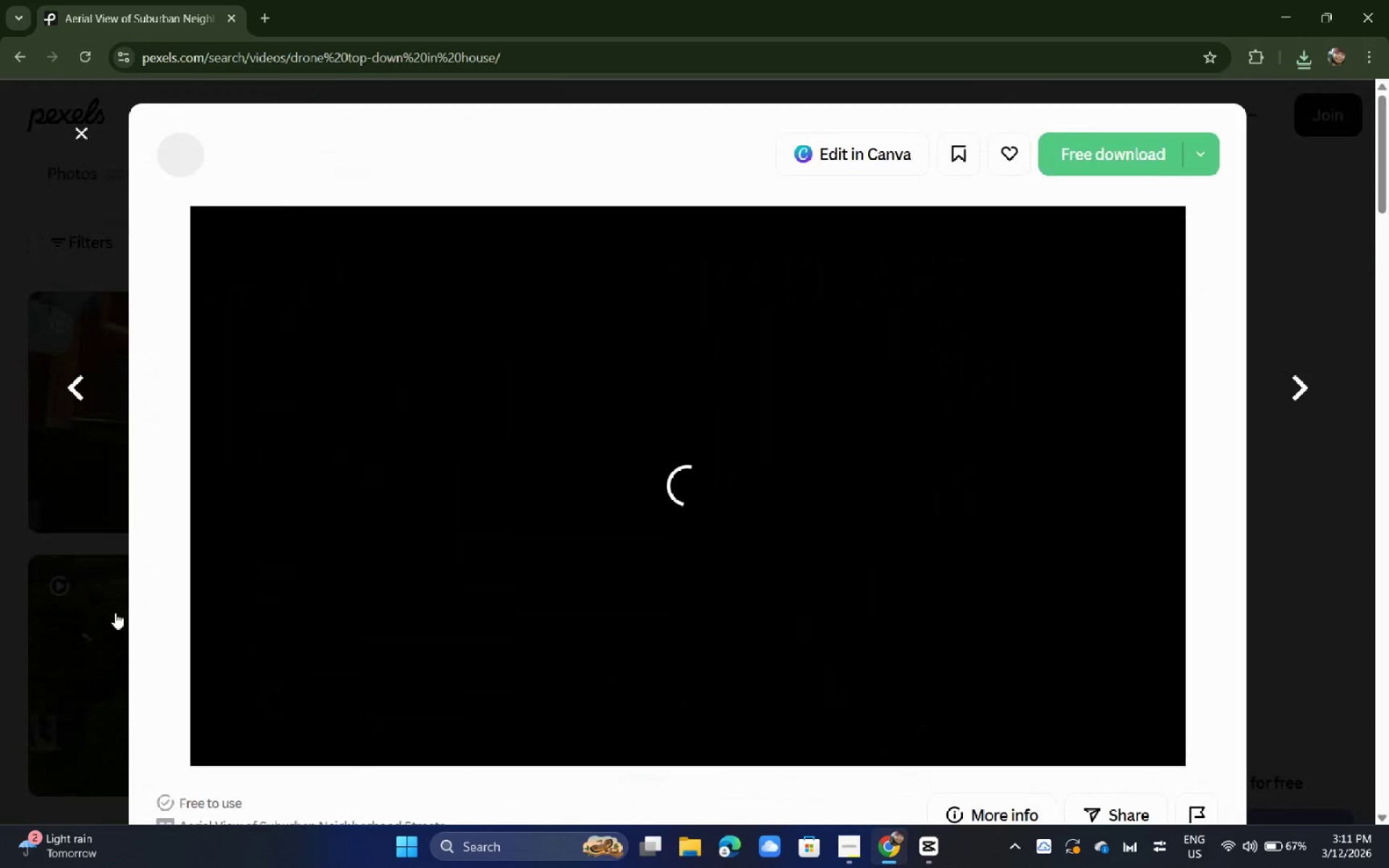 
left_click([179, 593])
 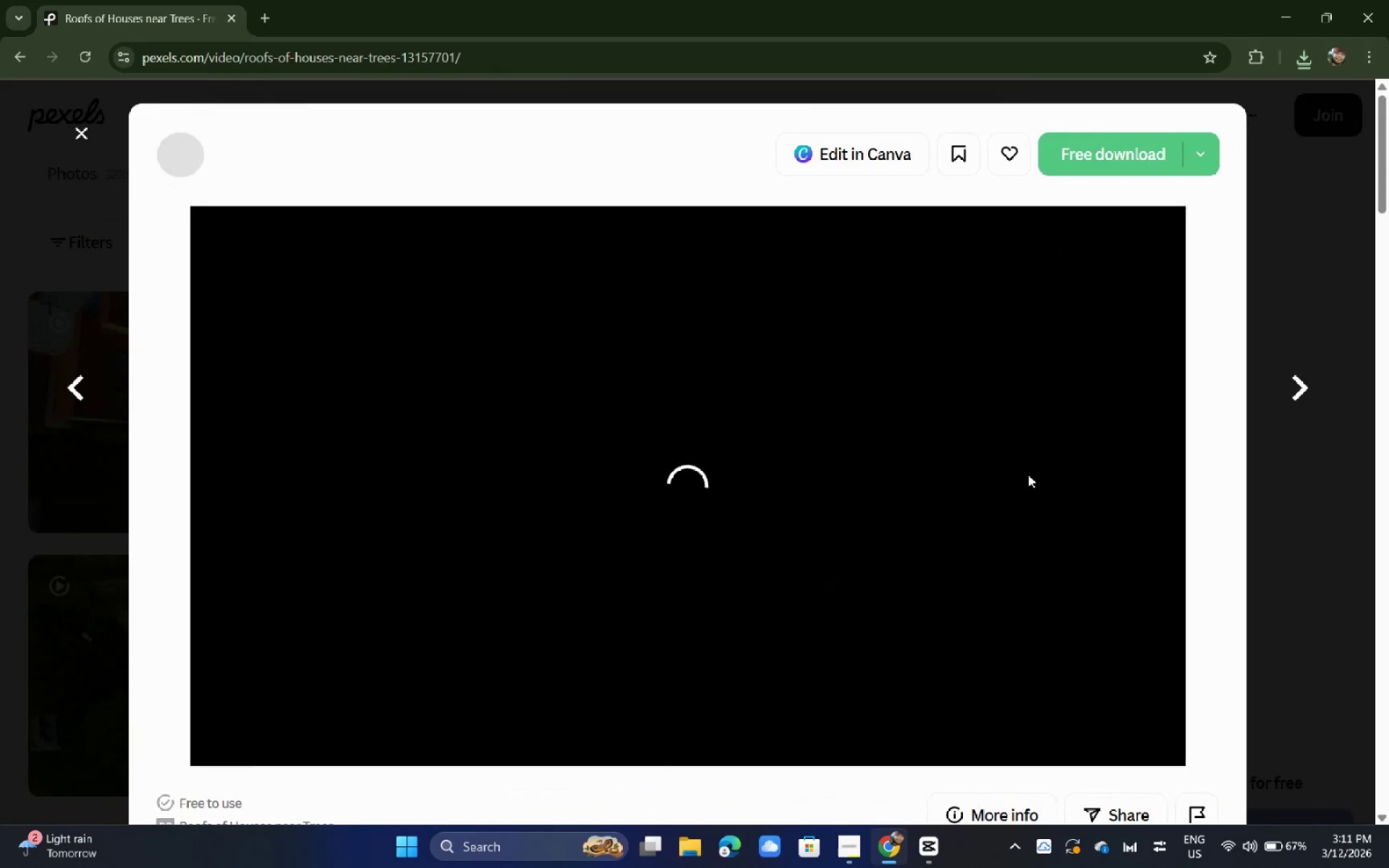 
left_click([854, 847])